 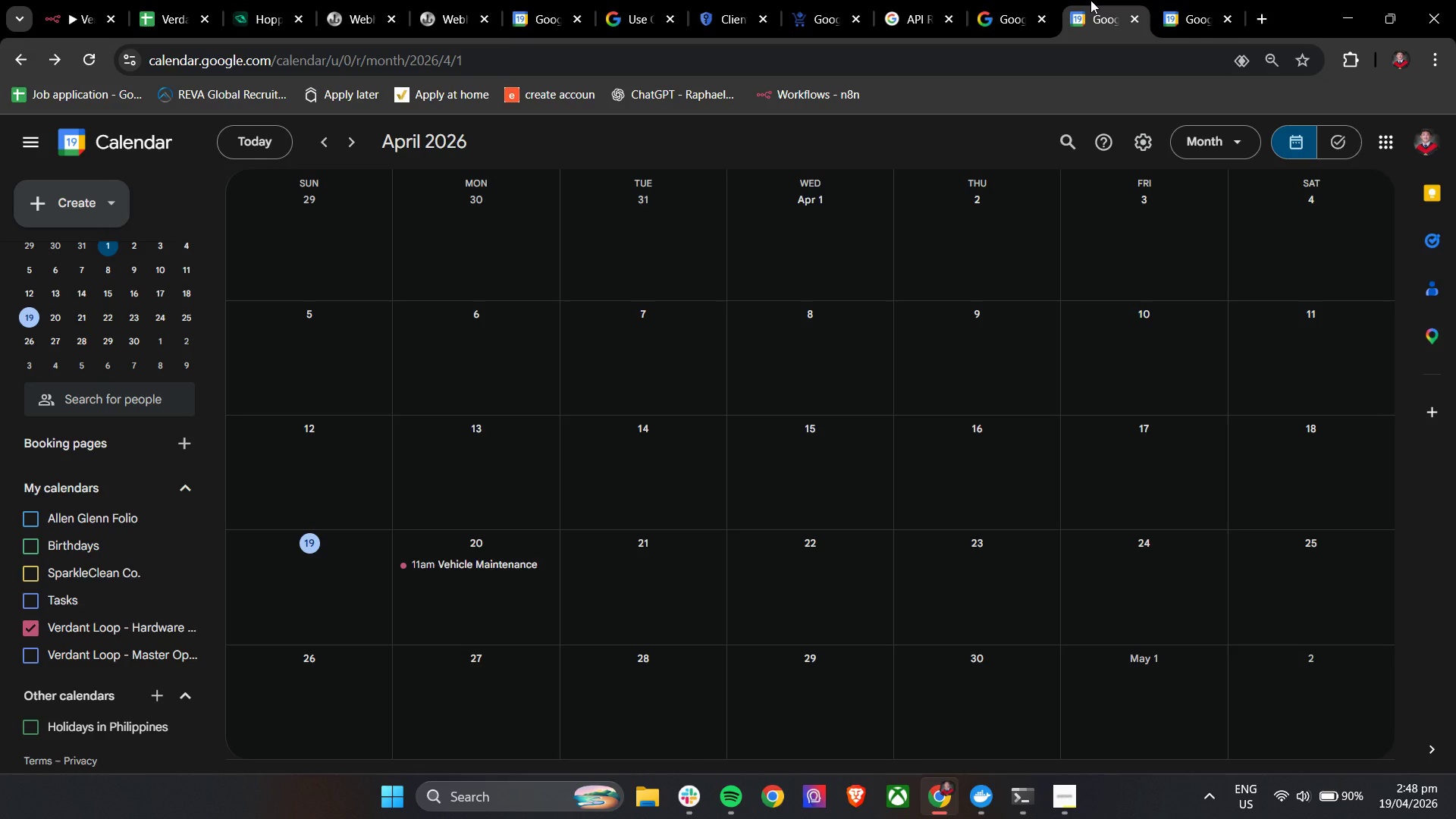 
left_click([1210, 0])
 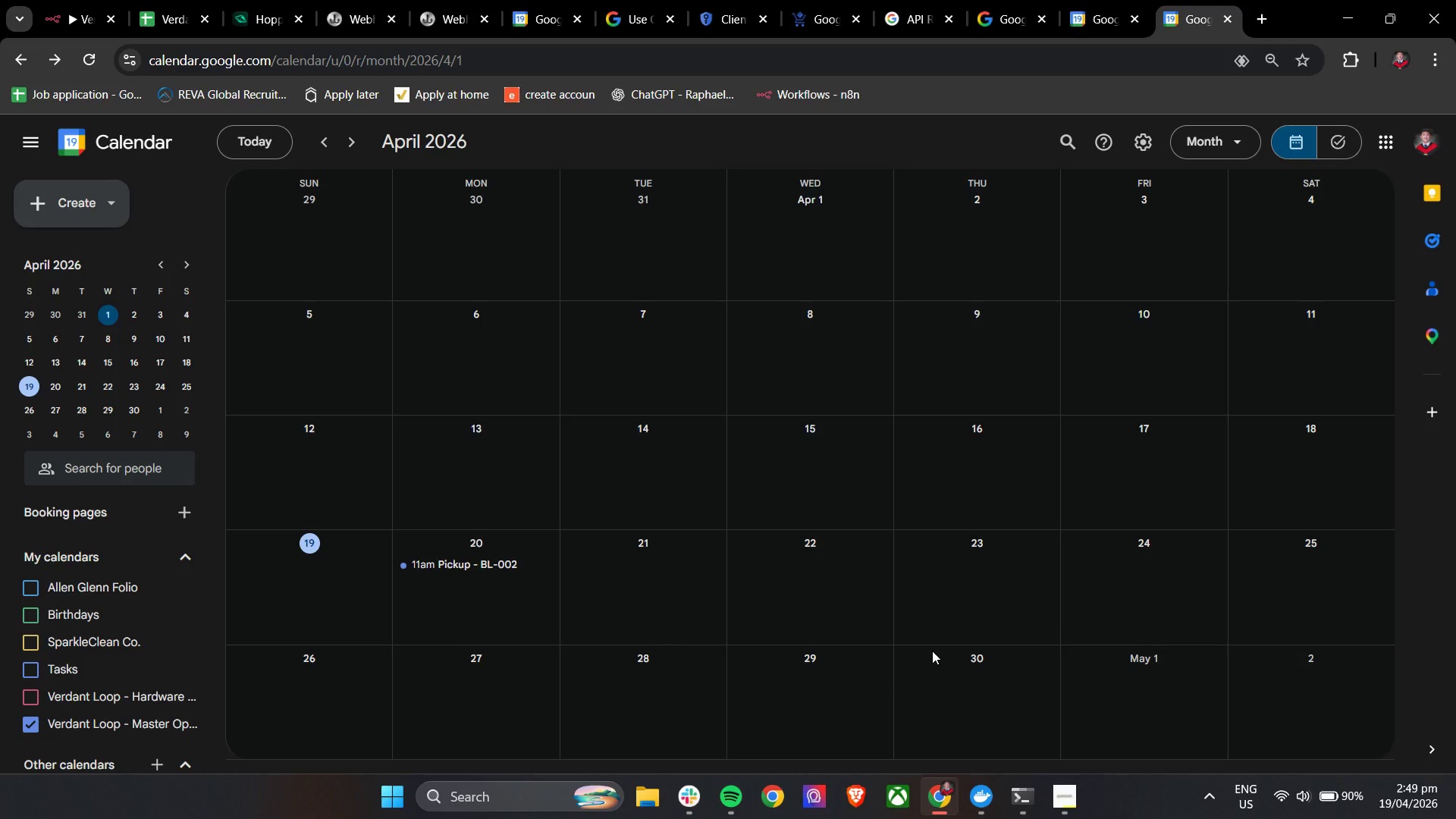 
wait(30.8)
 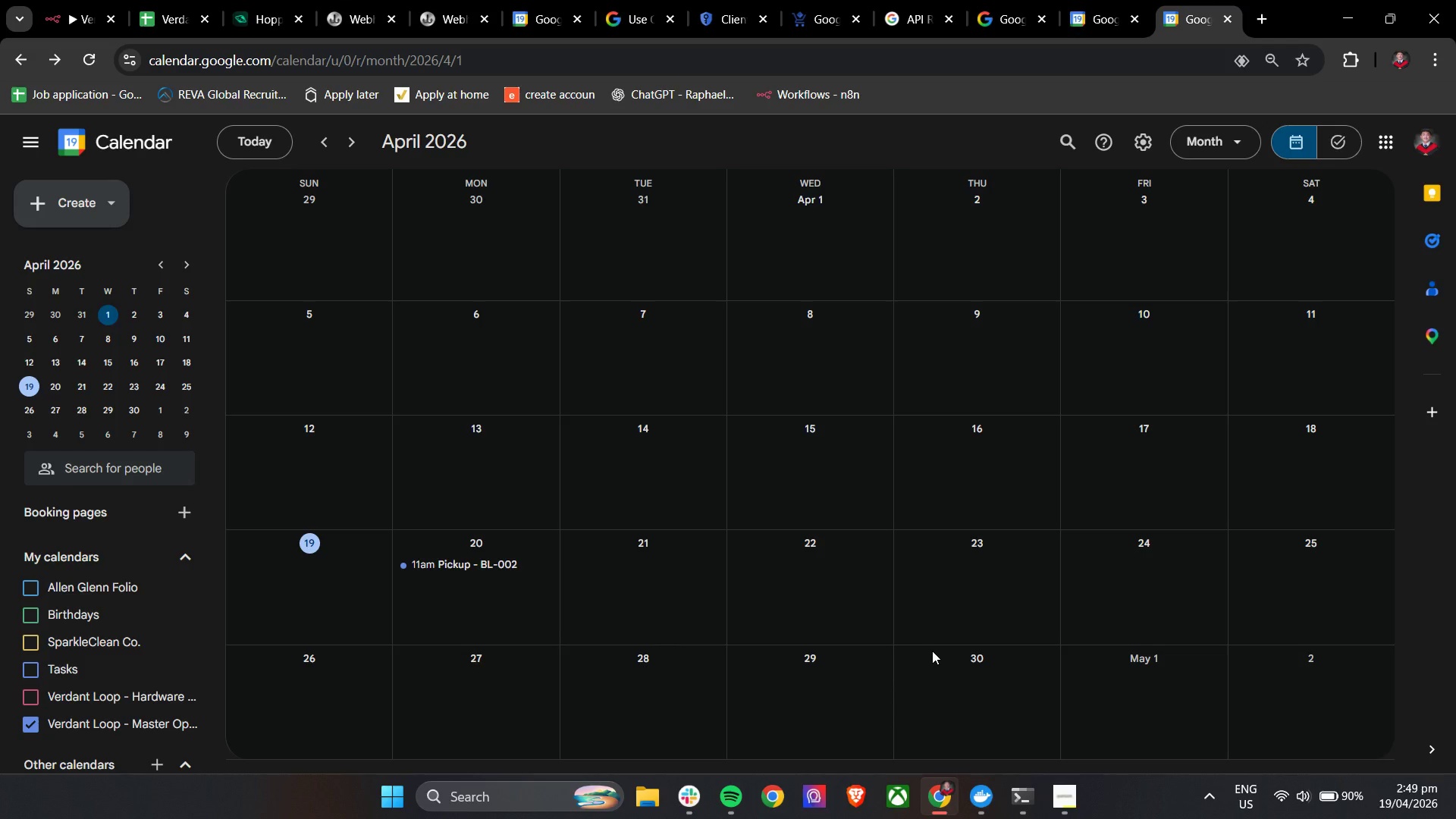 
left_click([96, 0])
 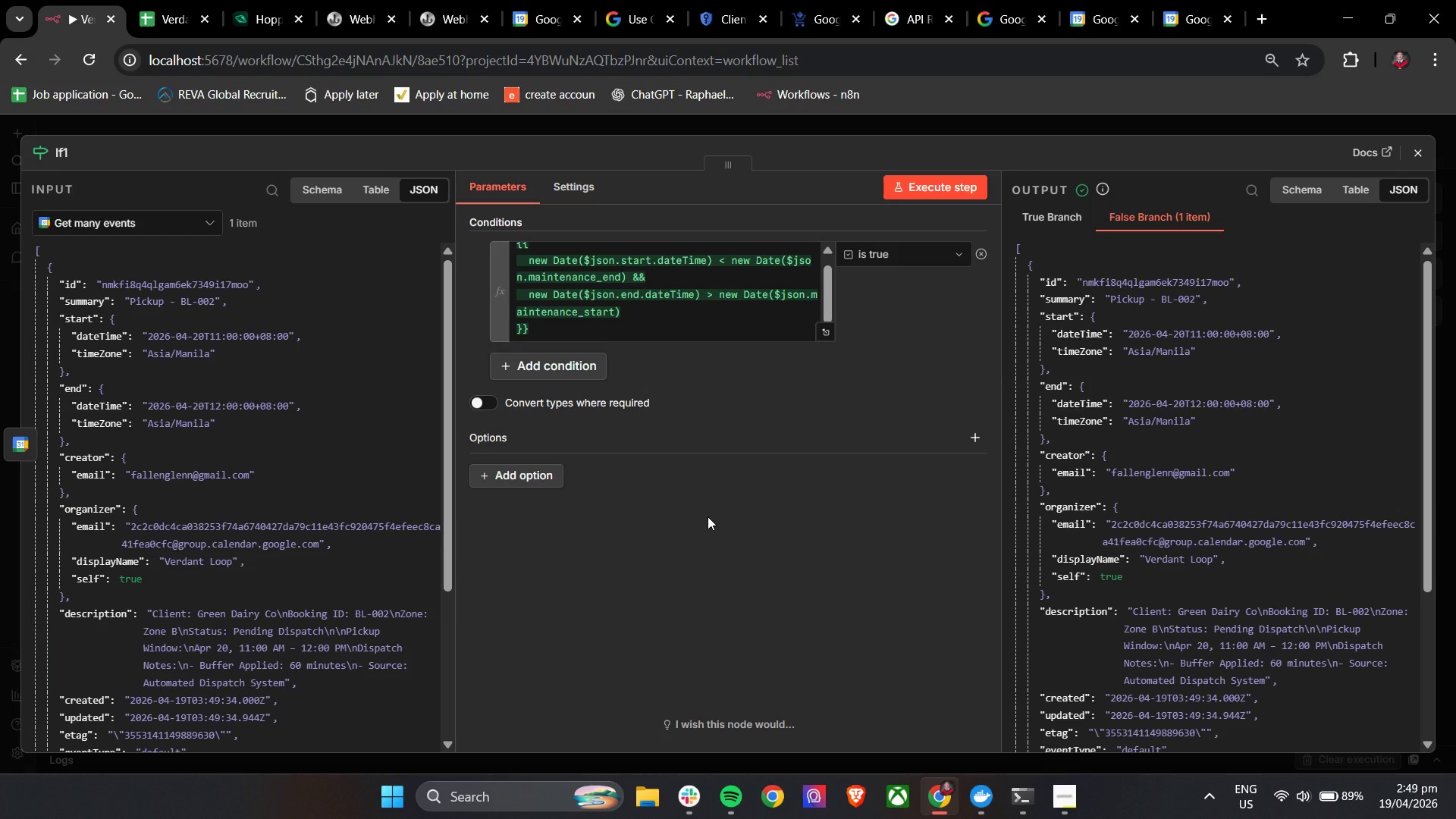 
wait(6.11)
 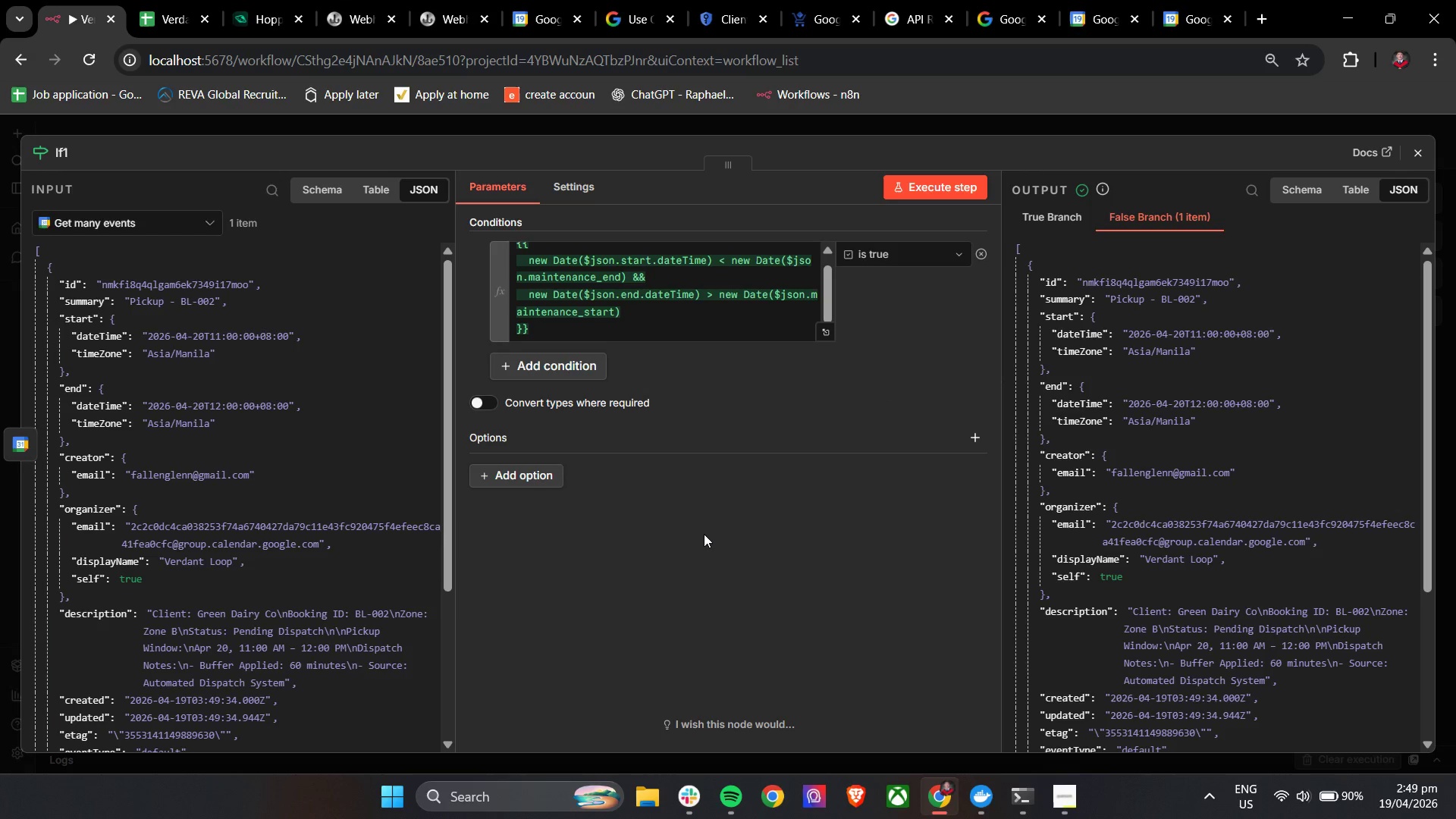 
left_click([1414, 152])
 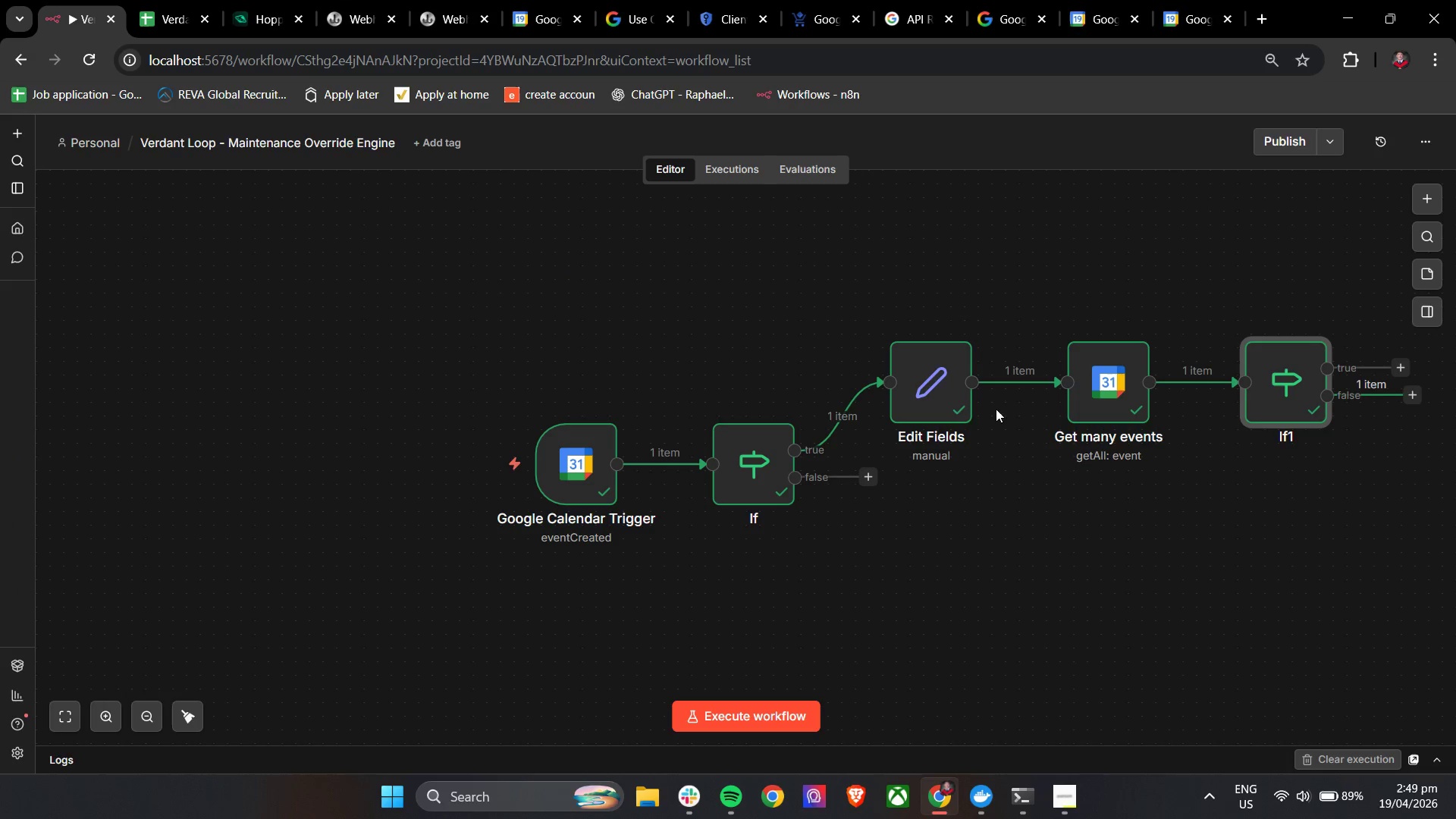 
double_click([924, 389])
 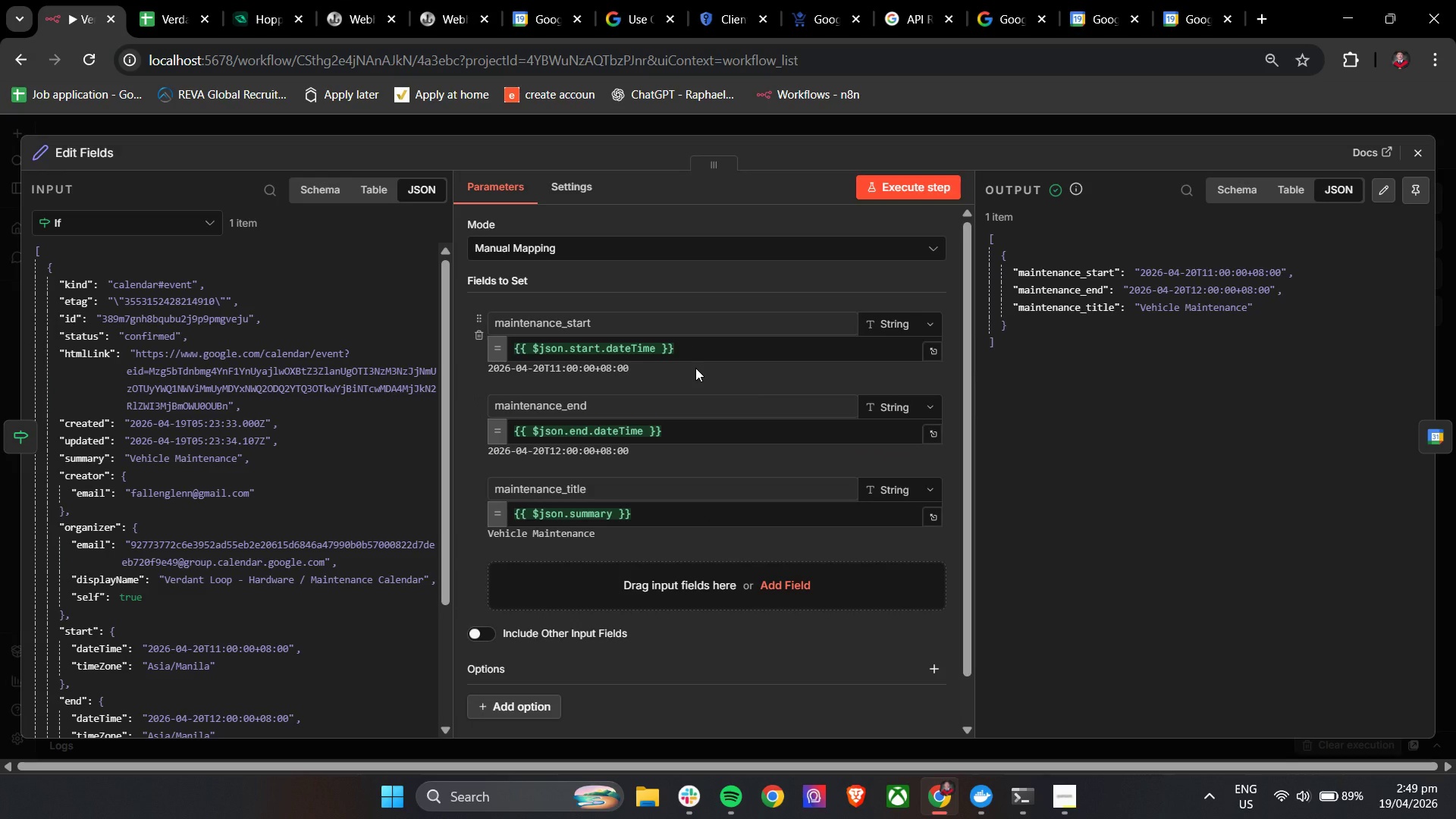 
wait(24.64)
 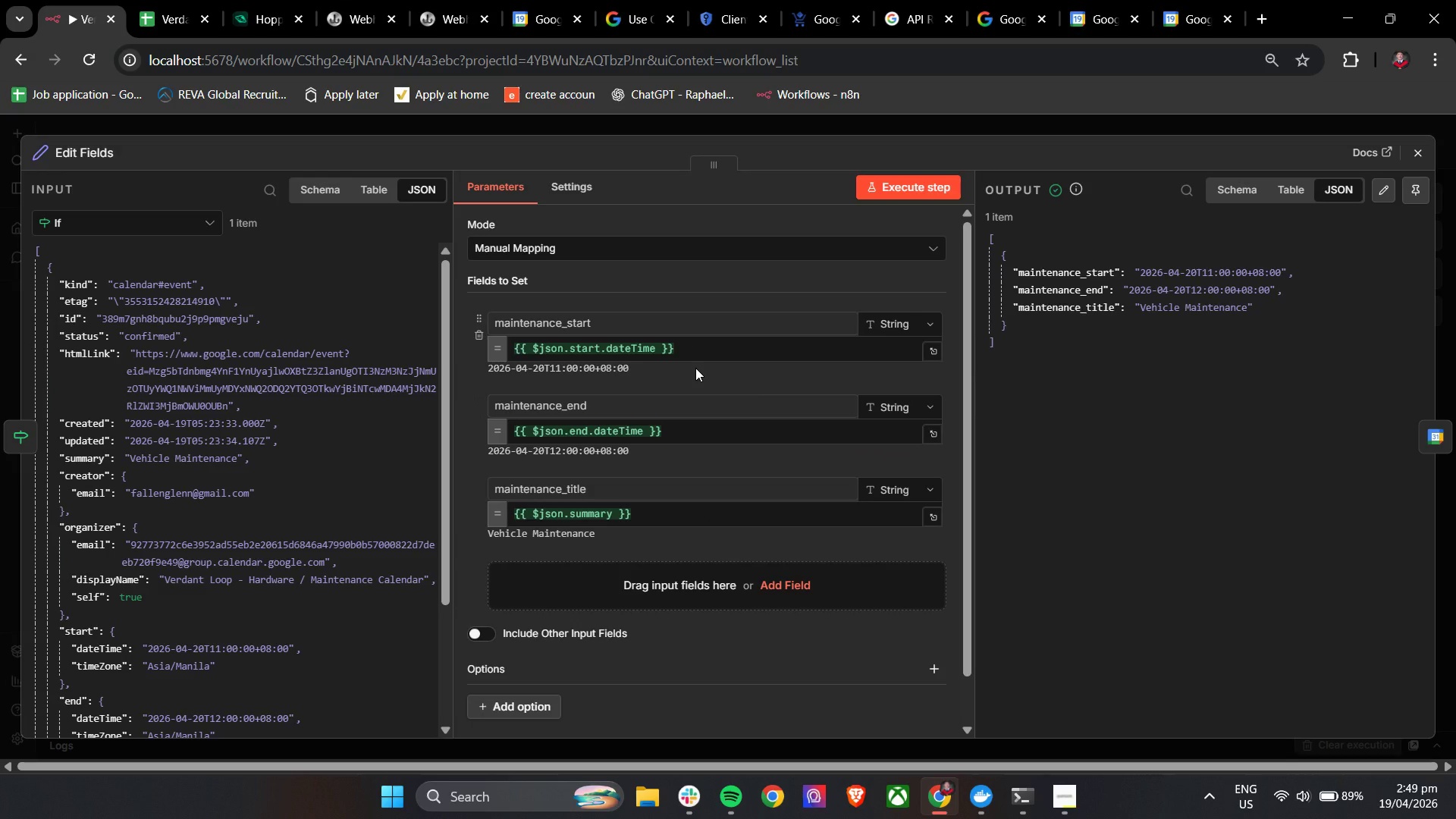 
left_click([1426, 157])
 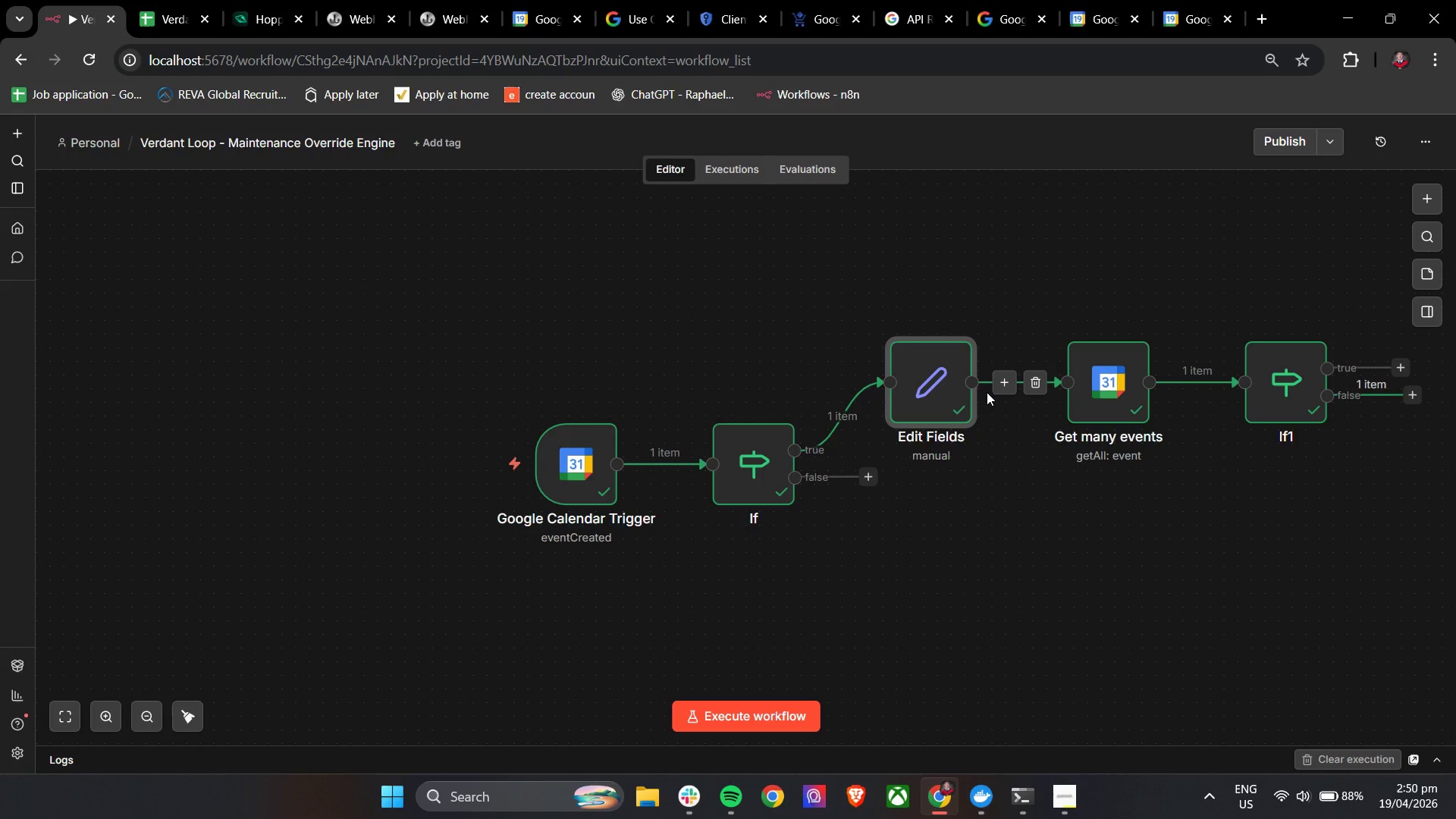 
wait(48.5)
 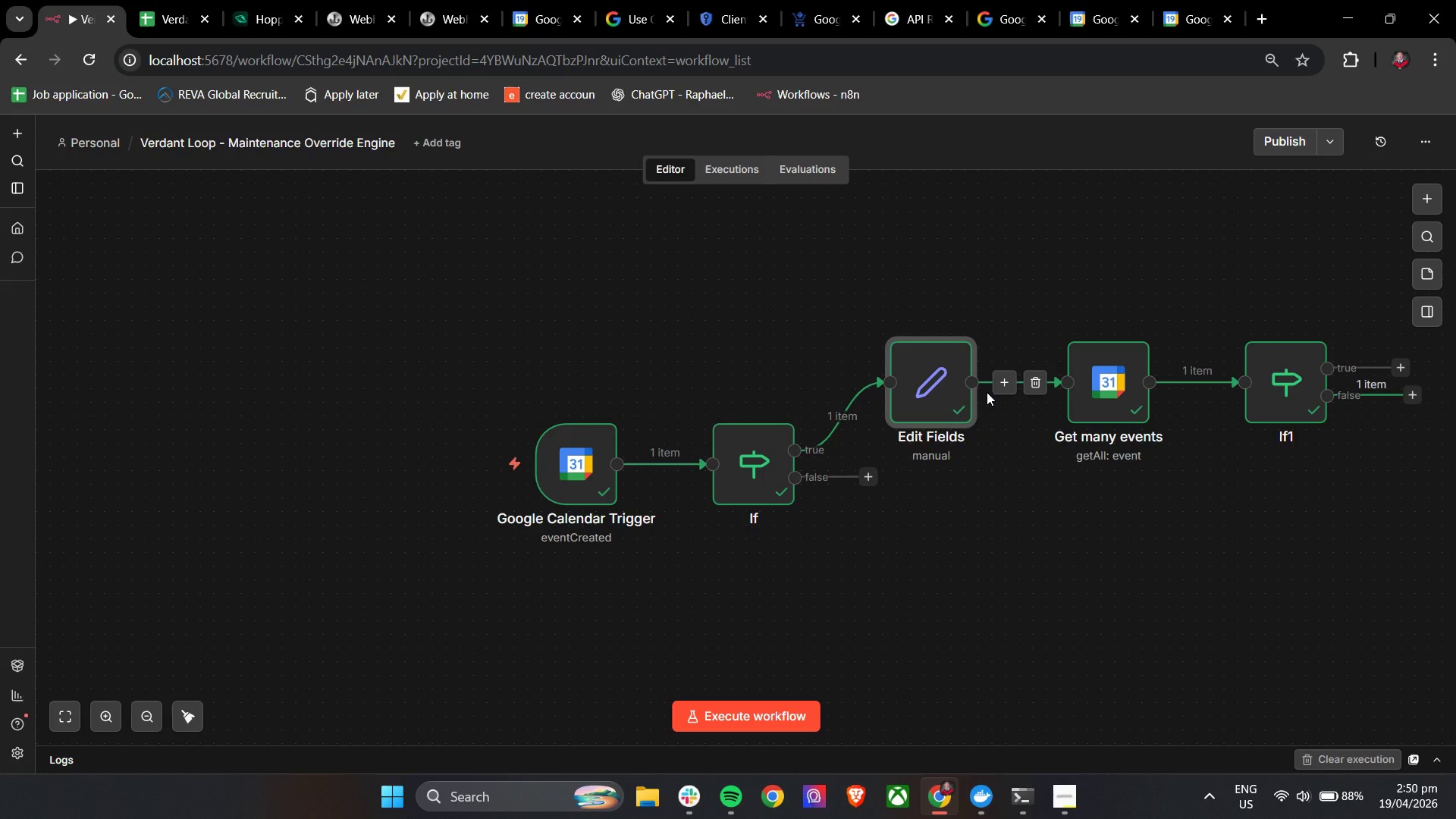 
left_click([852, 421])
 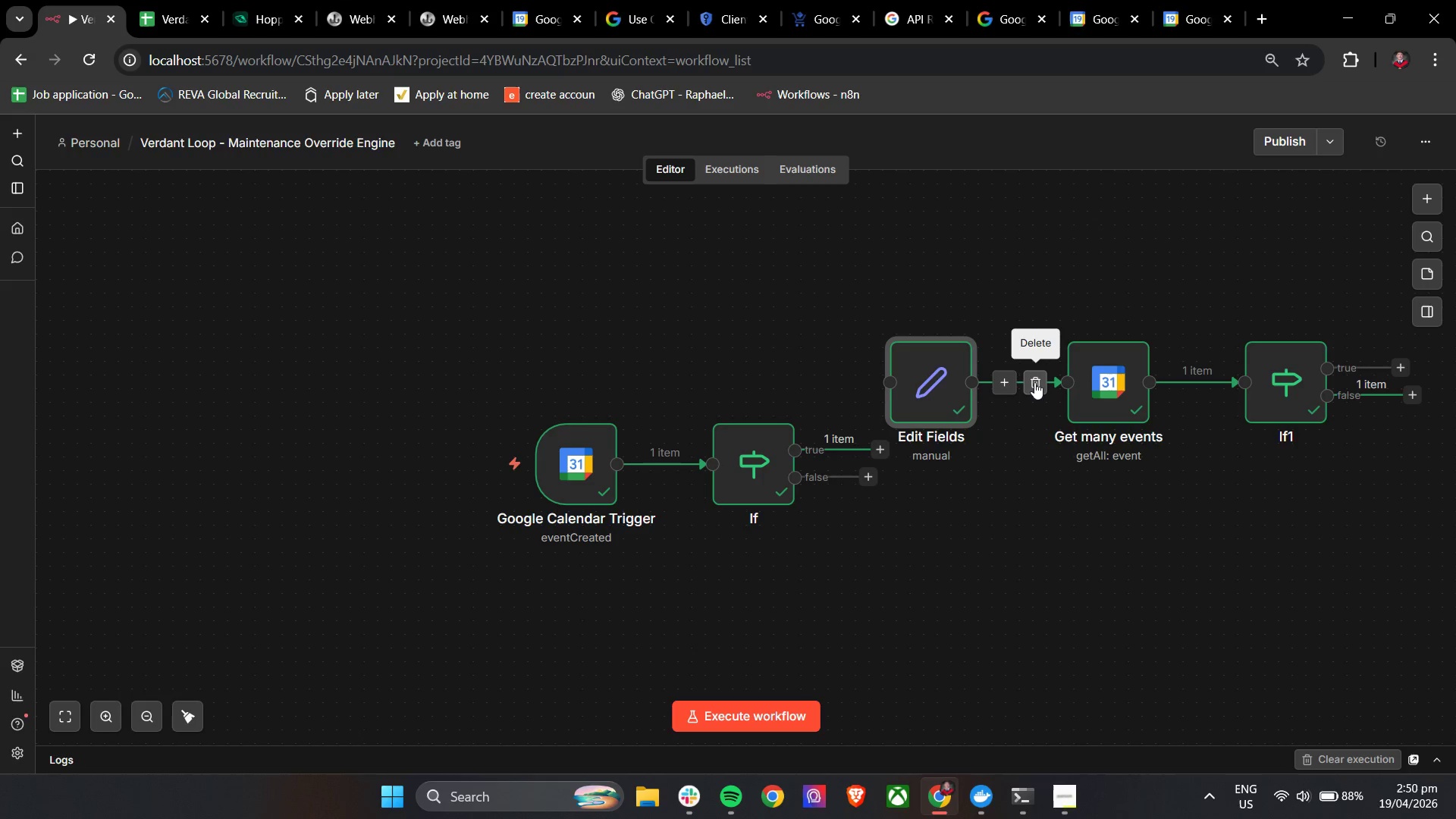 
left_click([1033, 382])
 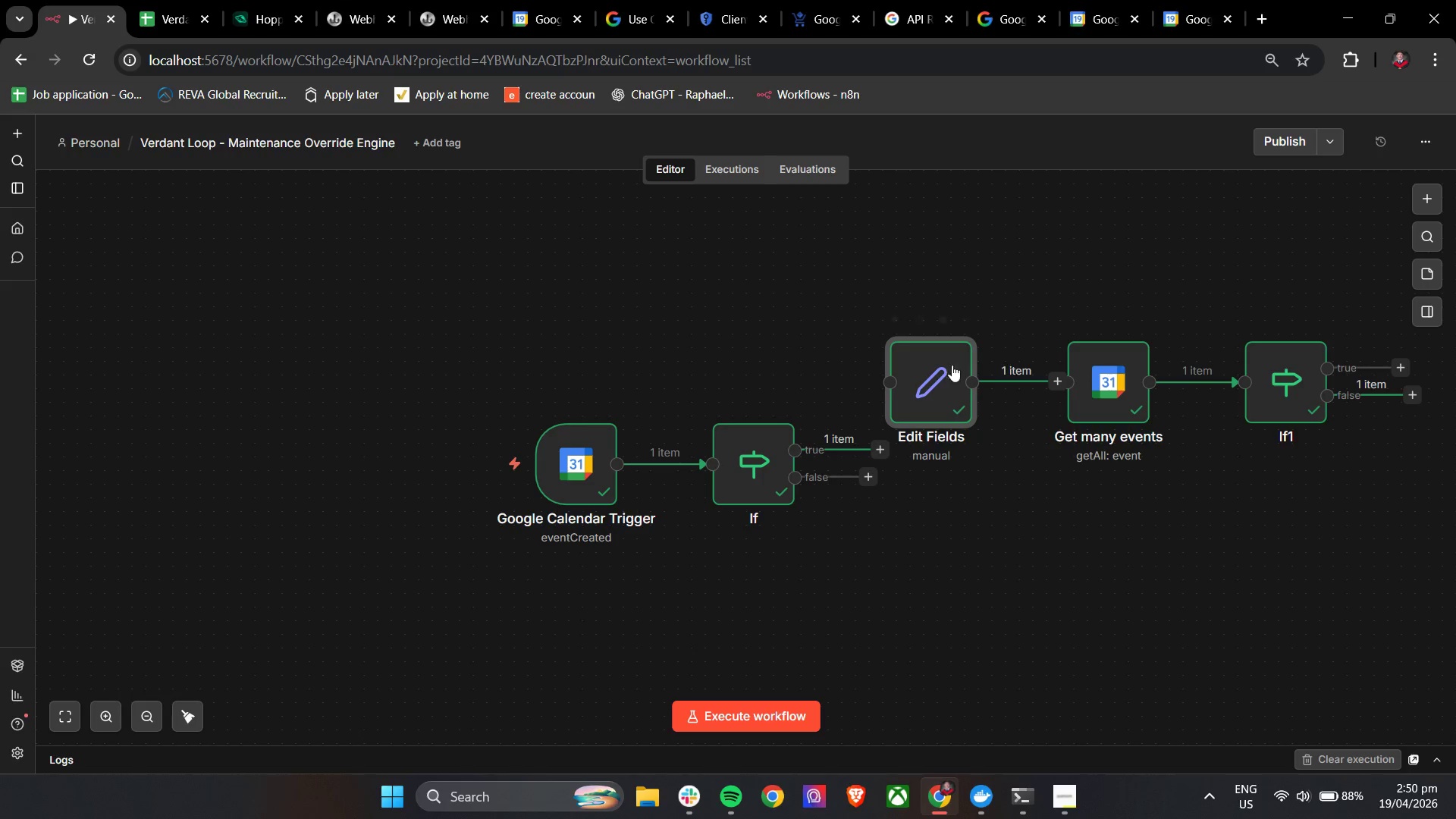 
left_click_drag(start_coordinate=[939, 370], to_coordinate=[1041, 237])
 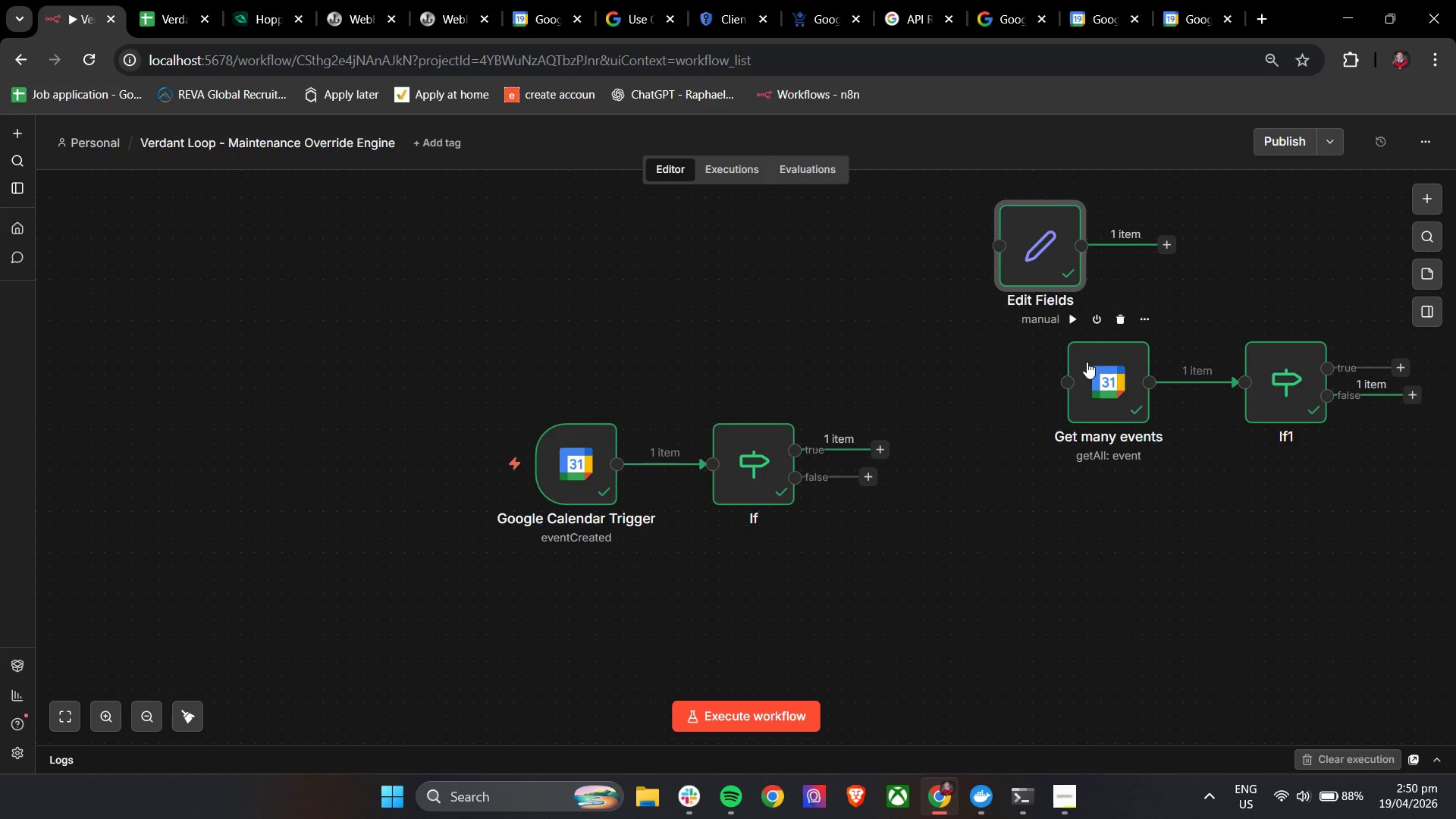 
left_click_drag(start_coordinate=[1094, 363], to_coordinate=[938, 361])
 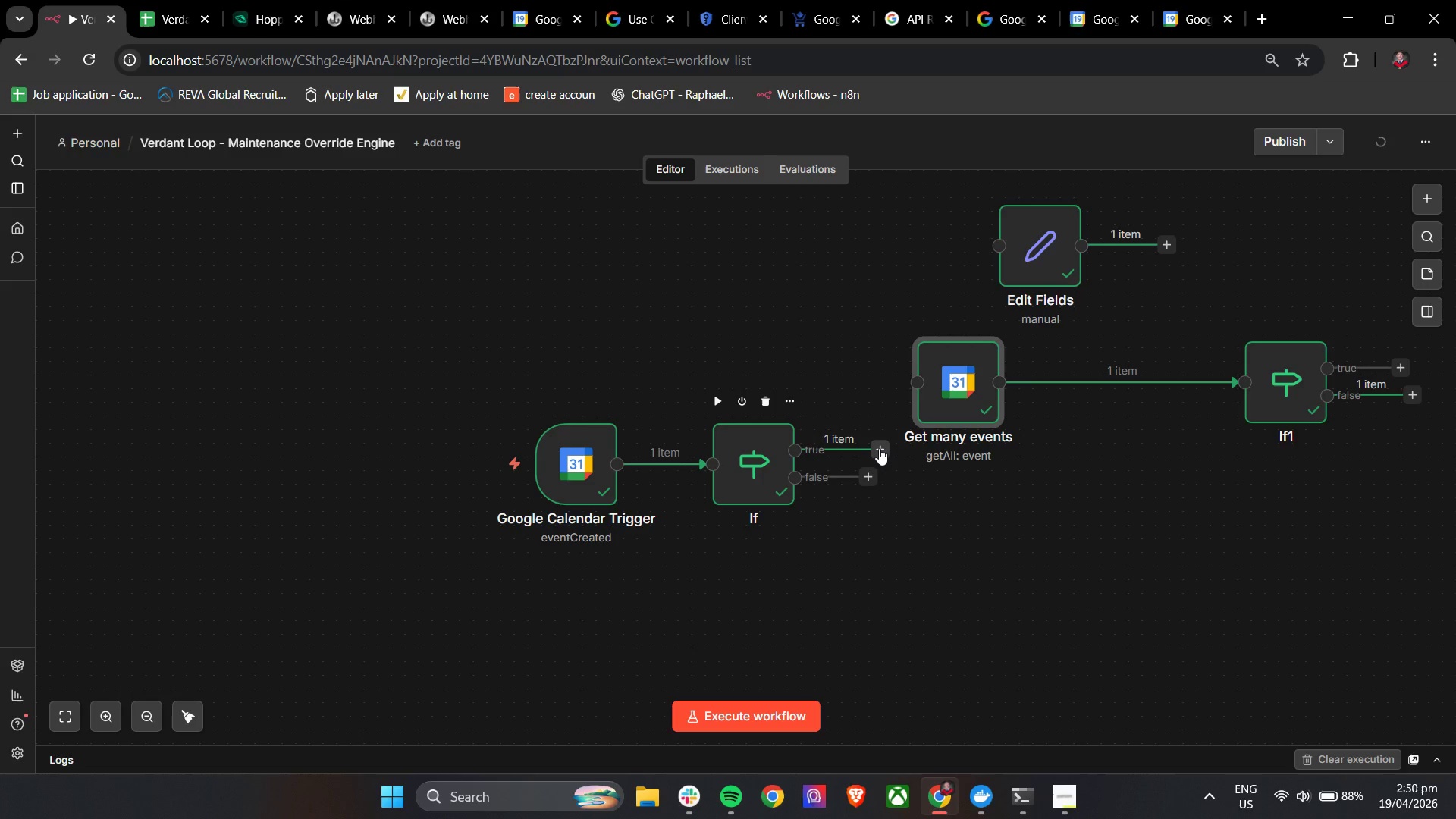 
left_click_drag(start_coordinate=[879, 452], to_coordinate=[915, 385])
 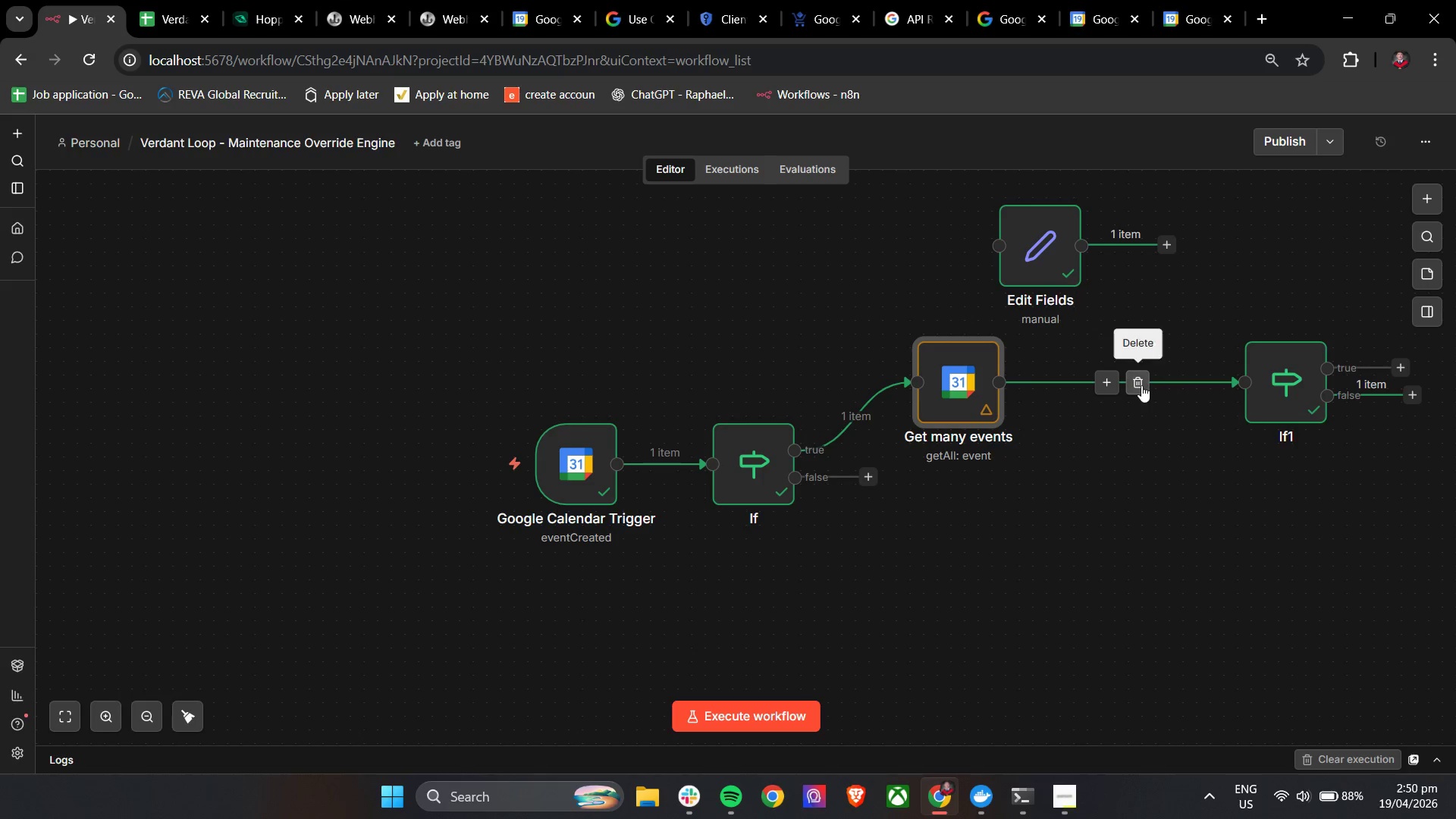 
left_click([1141, 385])
 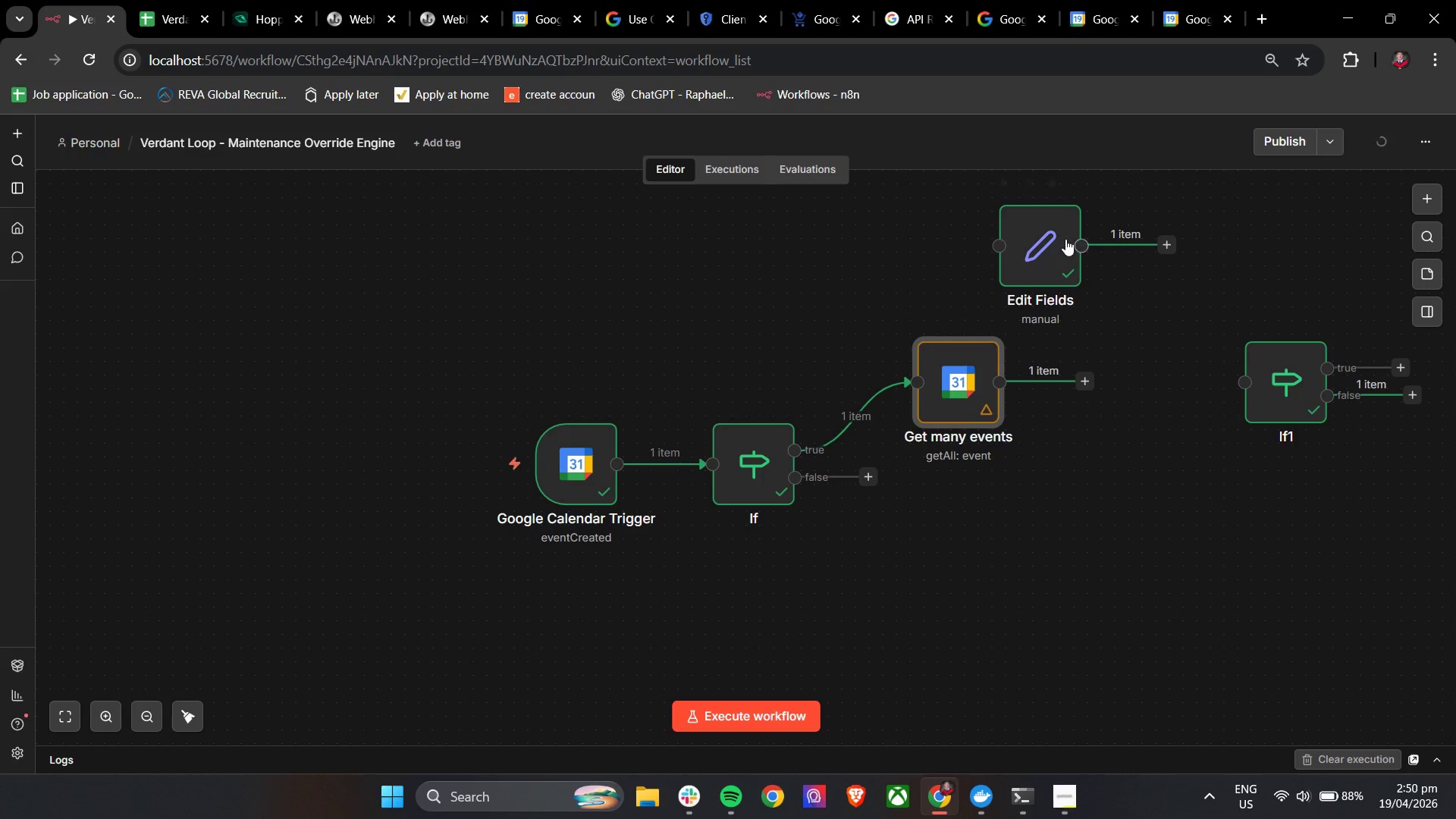 
left_click_drag(start_coordinate=[1059, 239], to_coordinate=[1166, 366])
 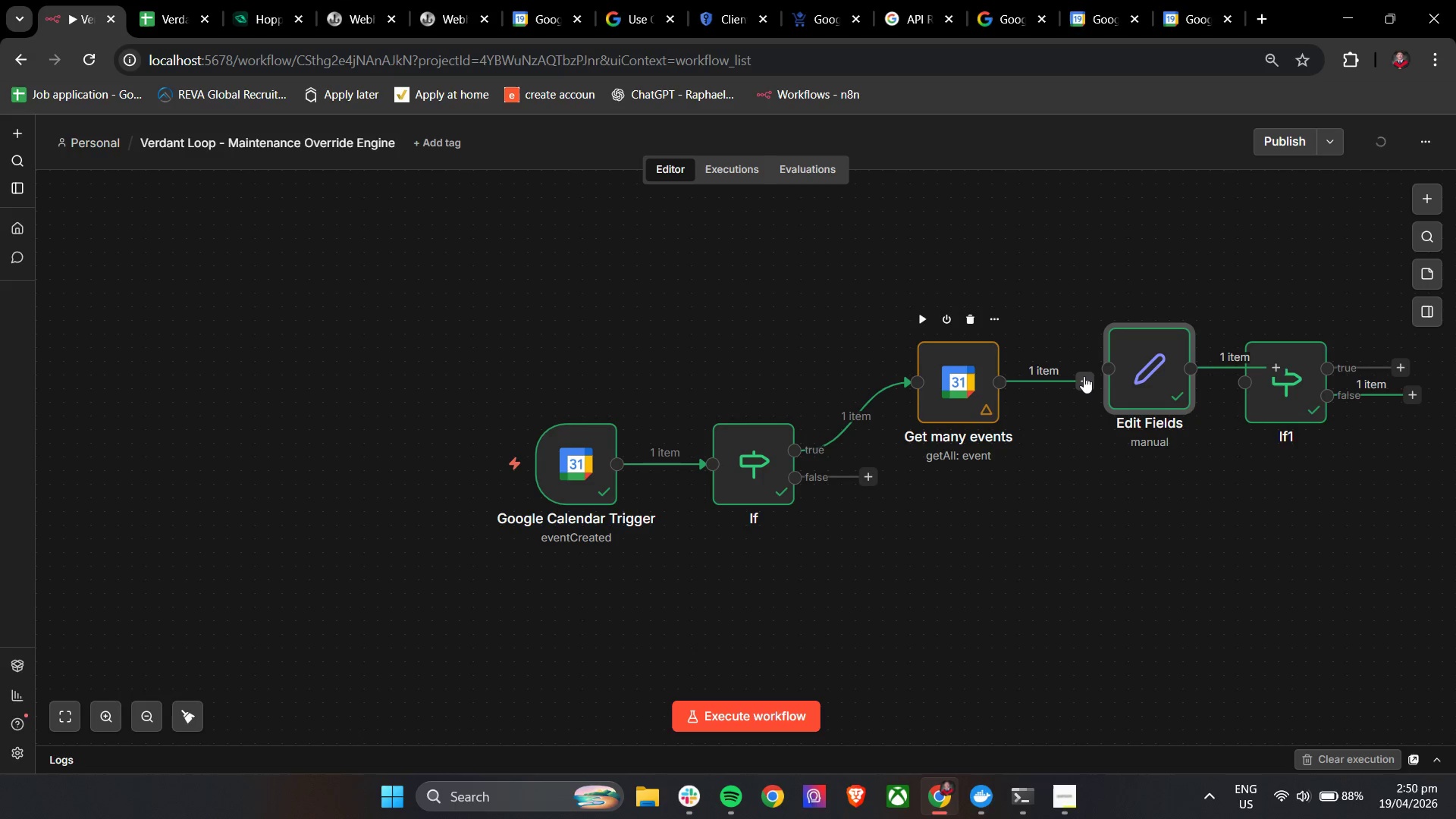 
left_click_drag(start_coordinate=[1084, 376], to_coordinate=[1117, 370])
 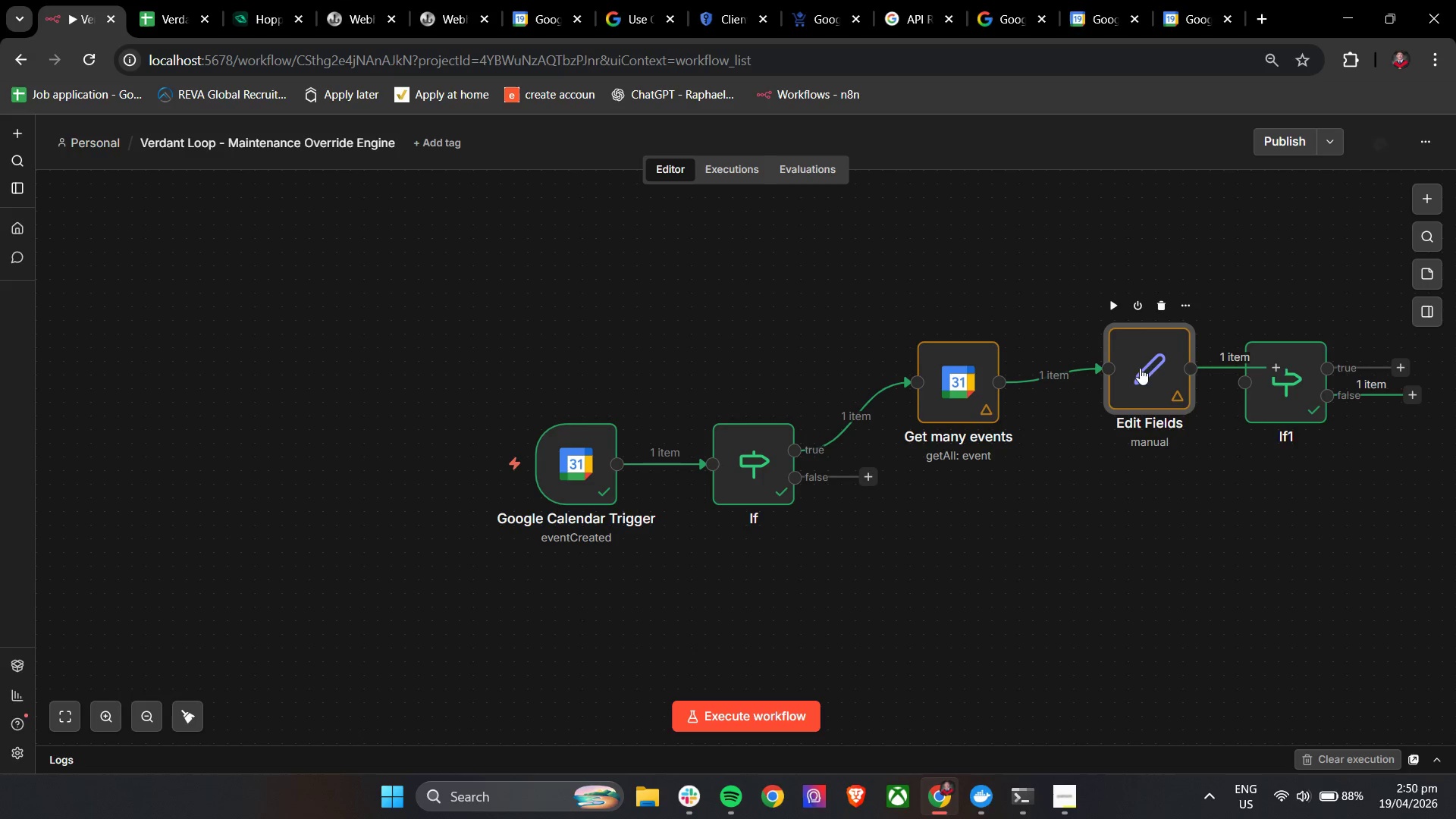 
left_click_drag(start_coordinate=[1140, 369], to_coordinate=[1112, 386])
 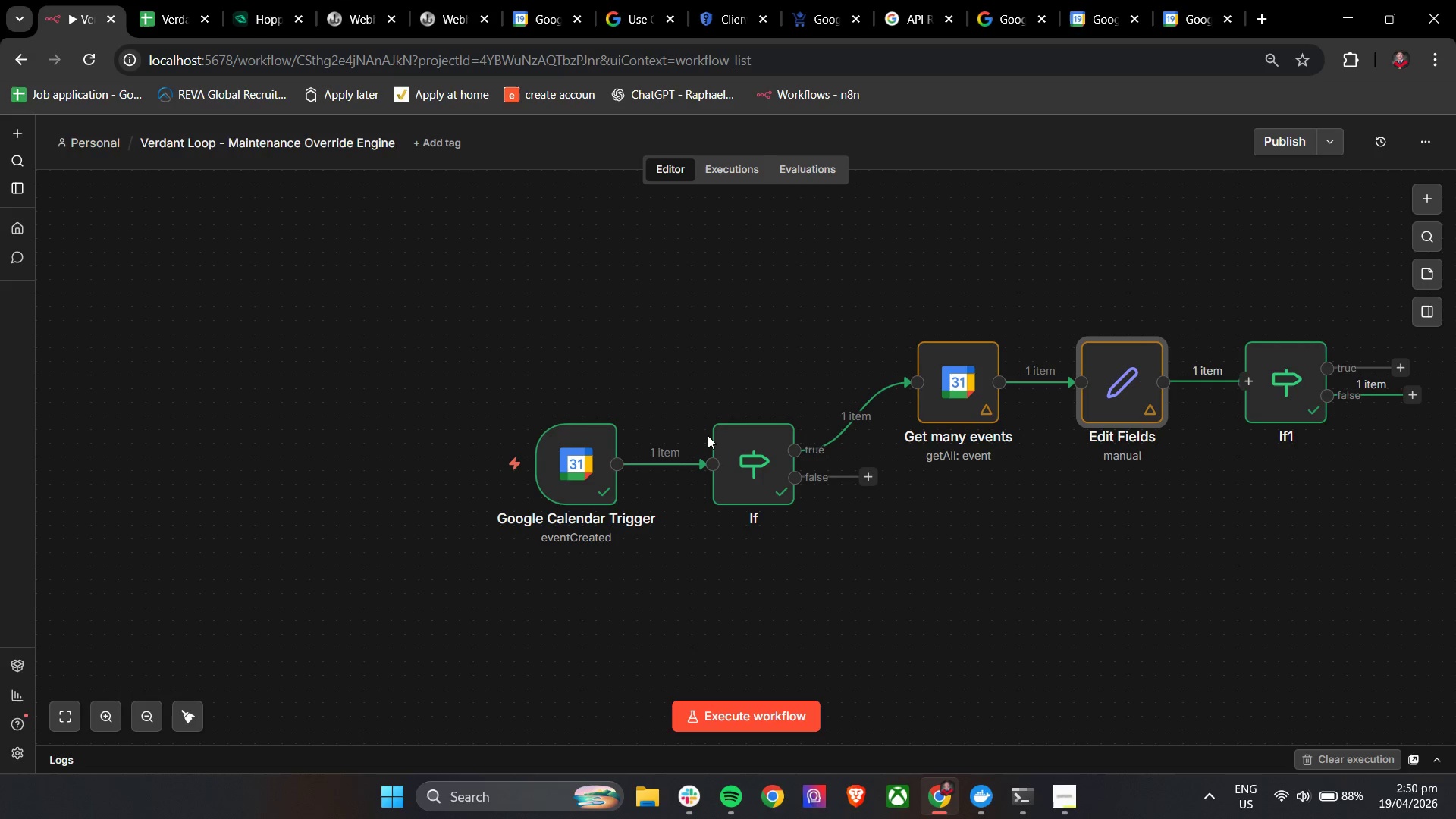 
mouse_move([740, 447])
 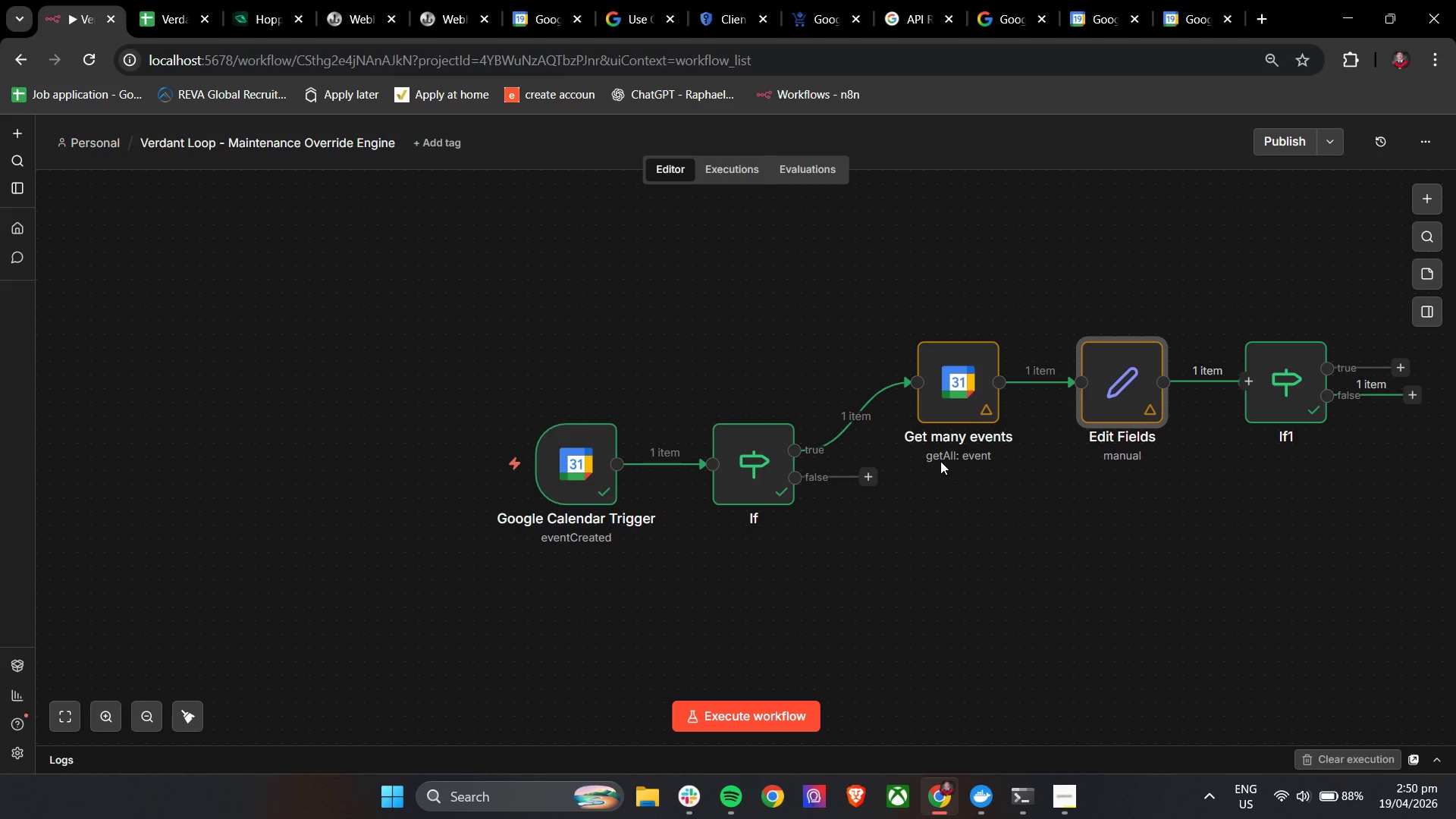 
double_click([1145, 381])
 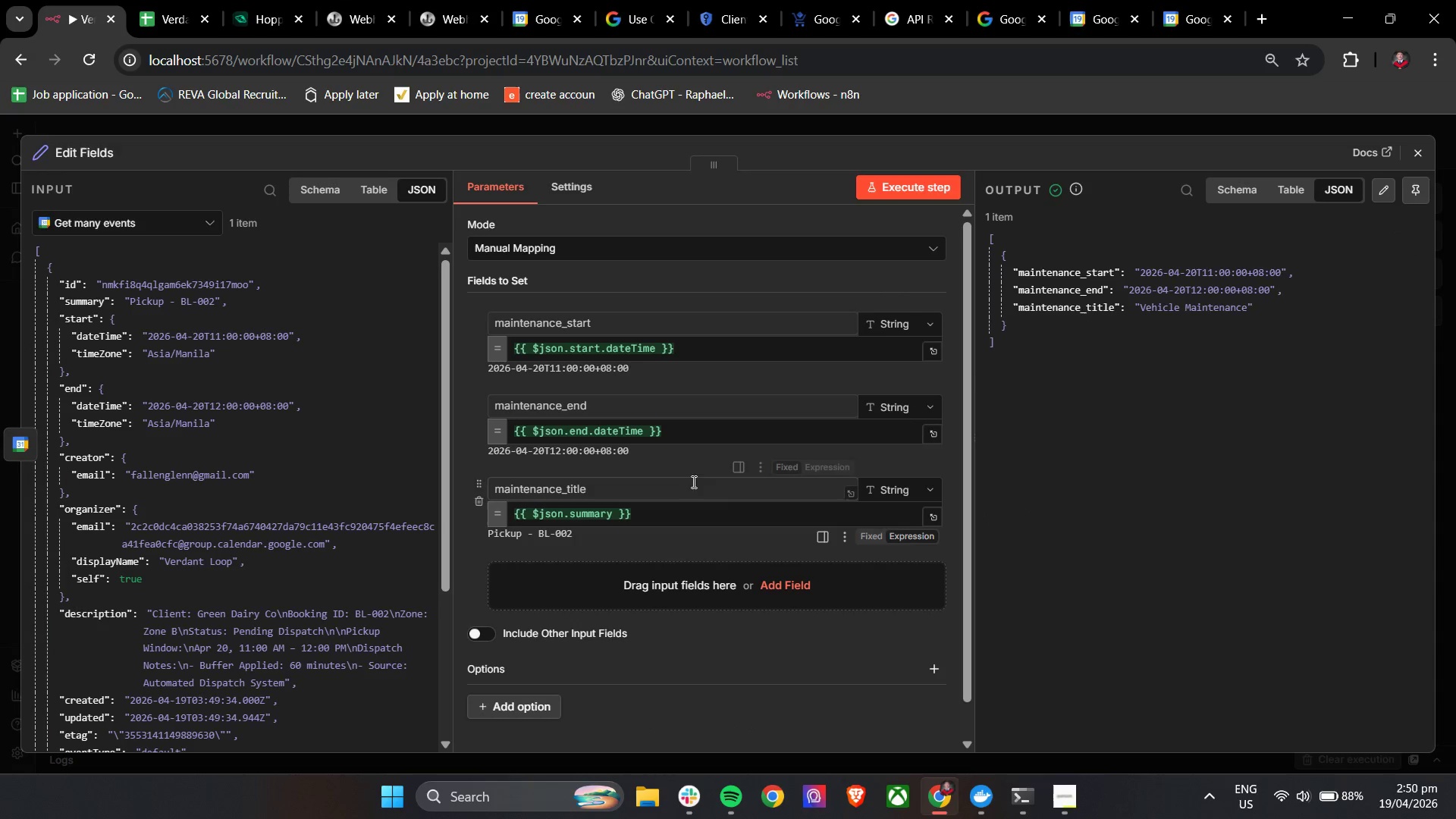 
scroll: coordinate [375, 431], scroll_direction: down, amount: 5.0
 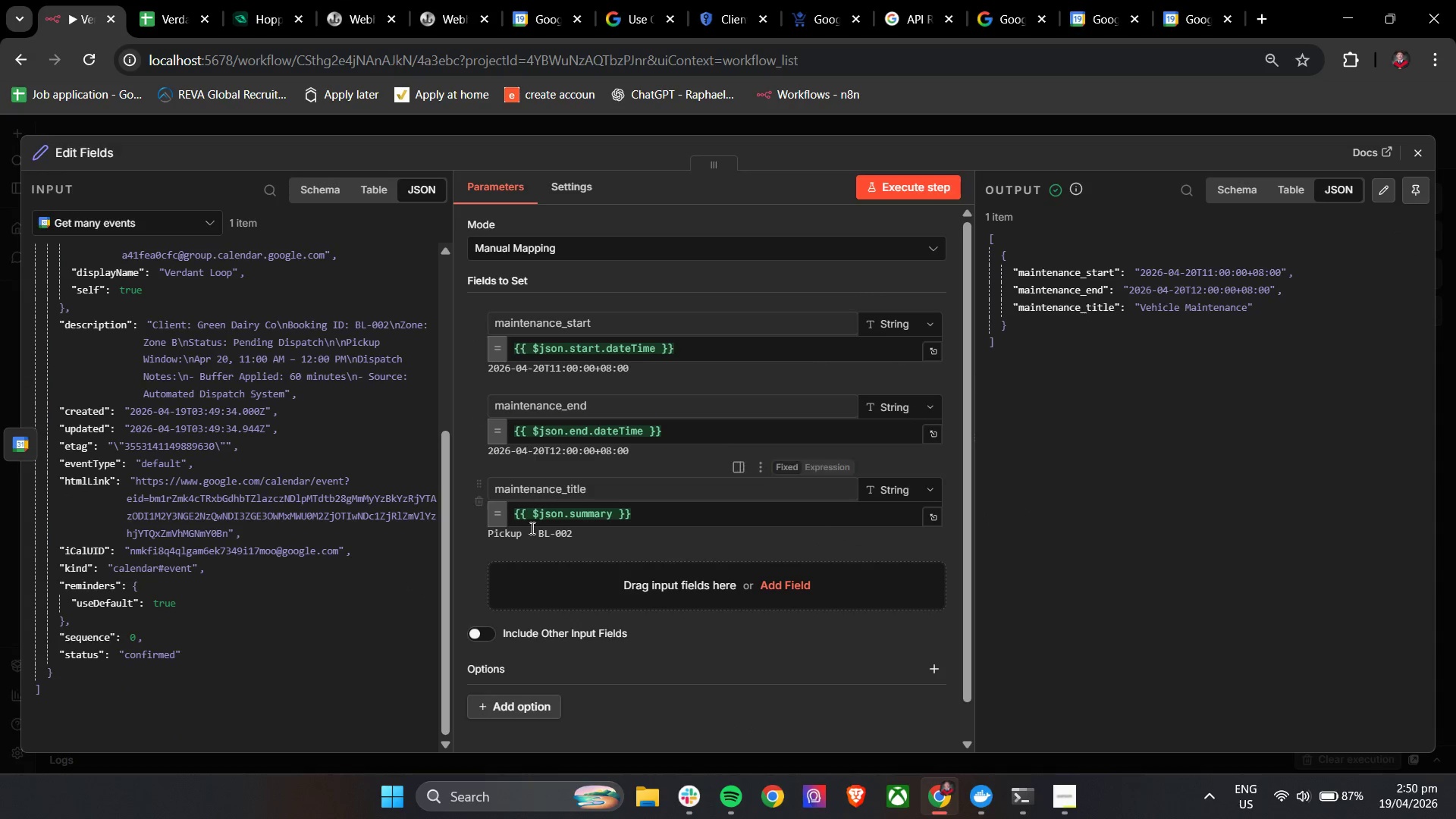 
left_click([472, 641])
 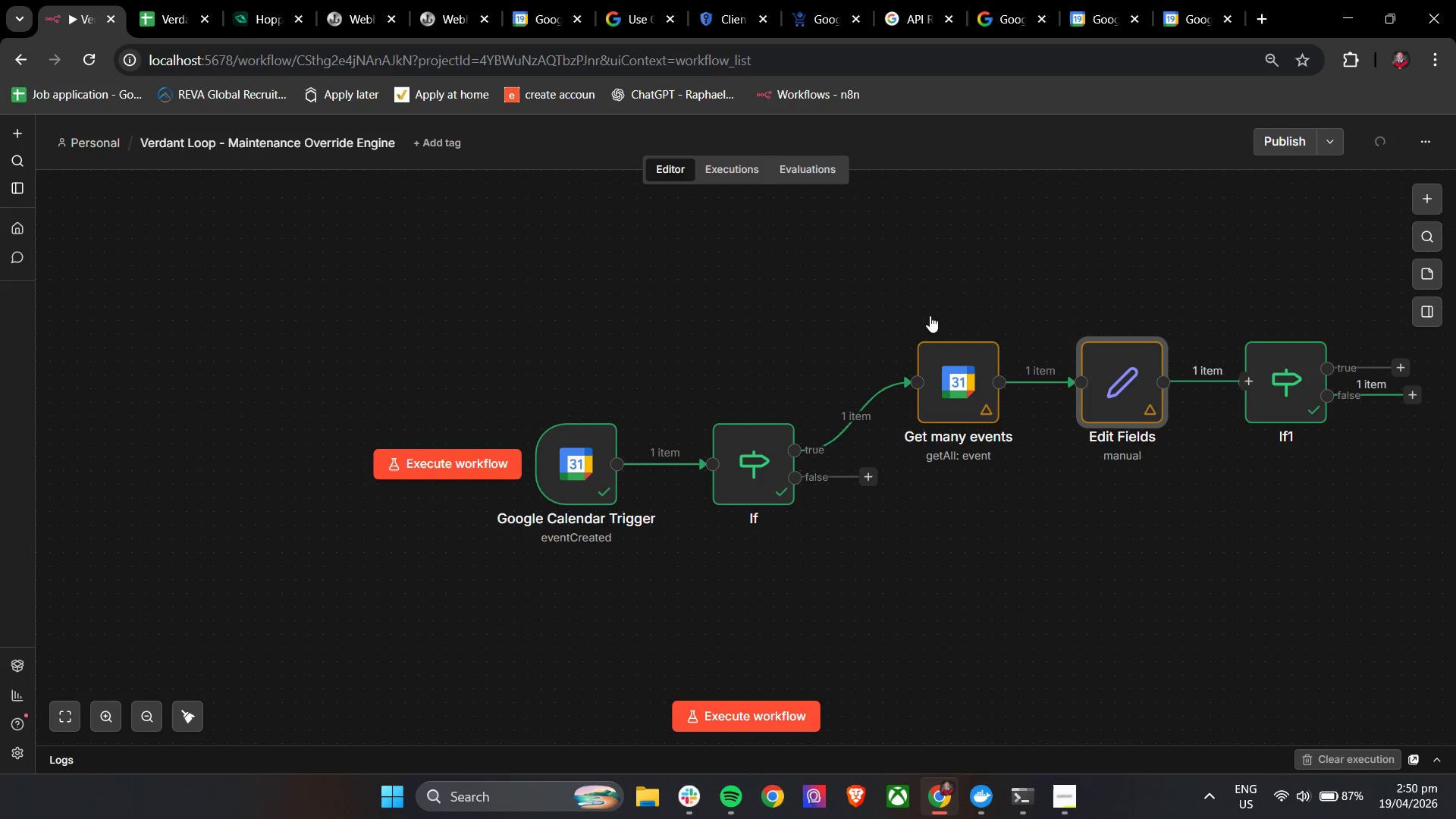 
left_click([924, 319])
 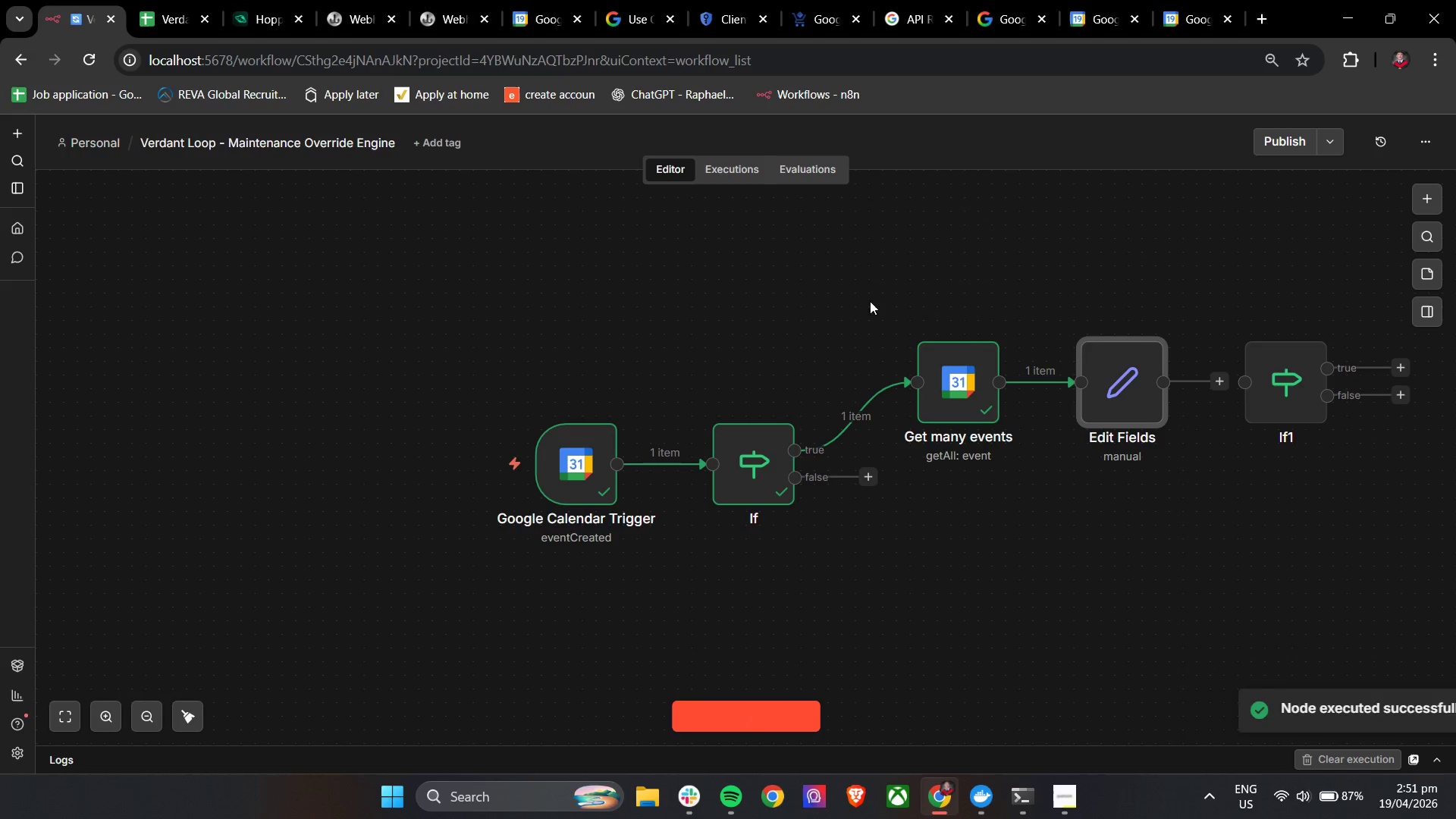 
double_click([1103, 384])
 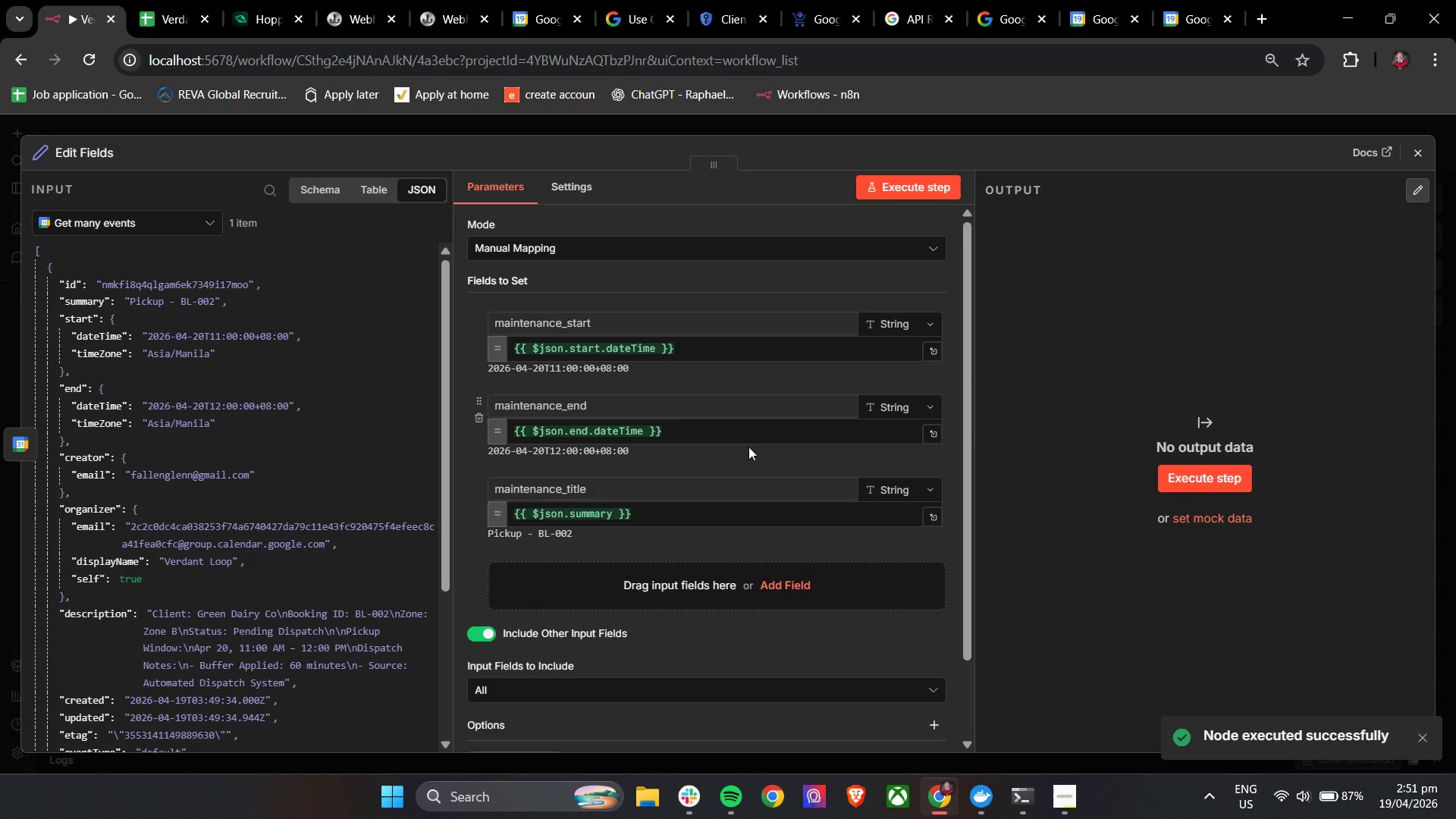 
wait(8.18)
 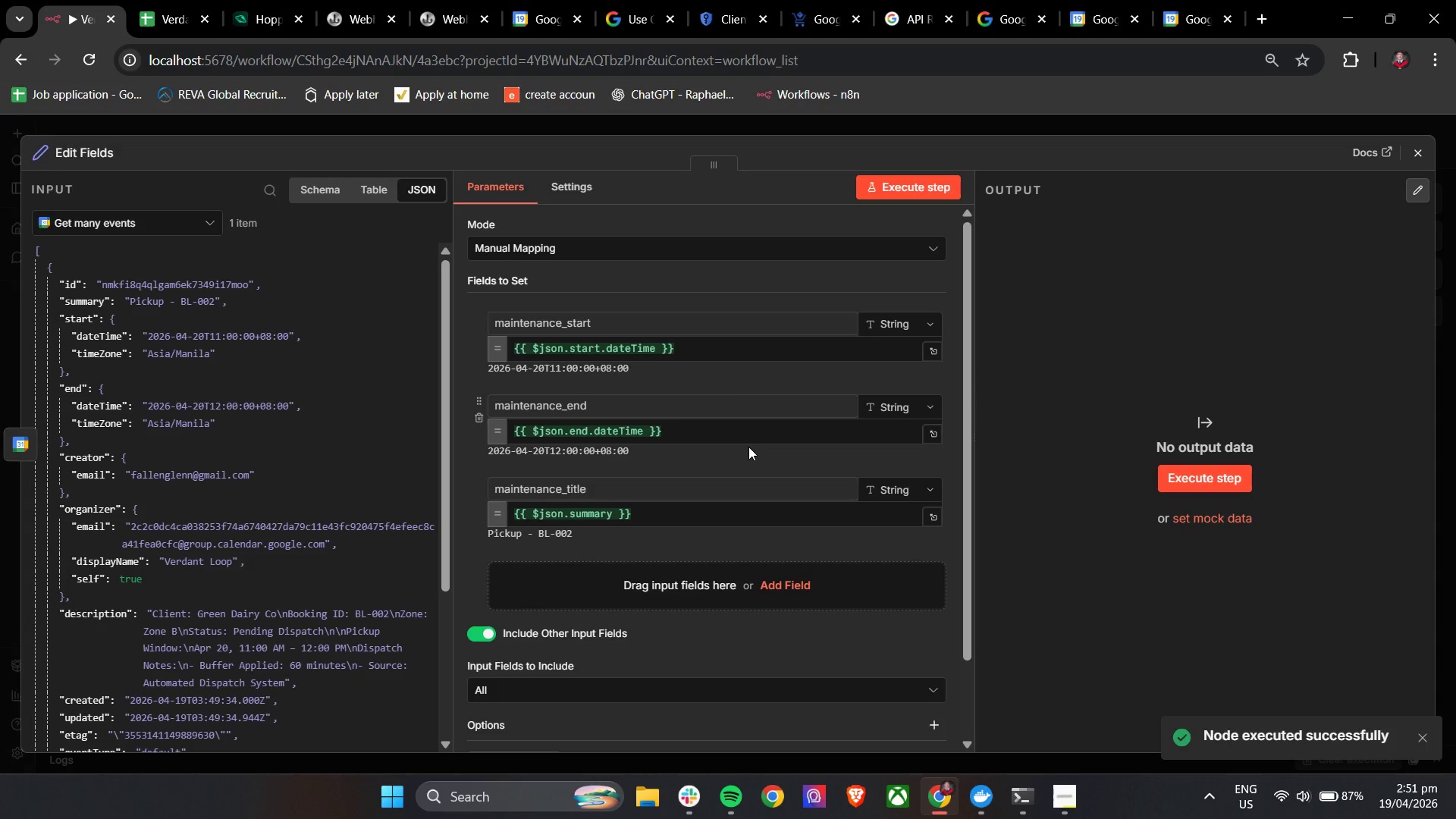 
mouse_move([889, 435])
 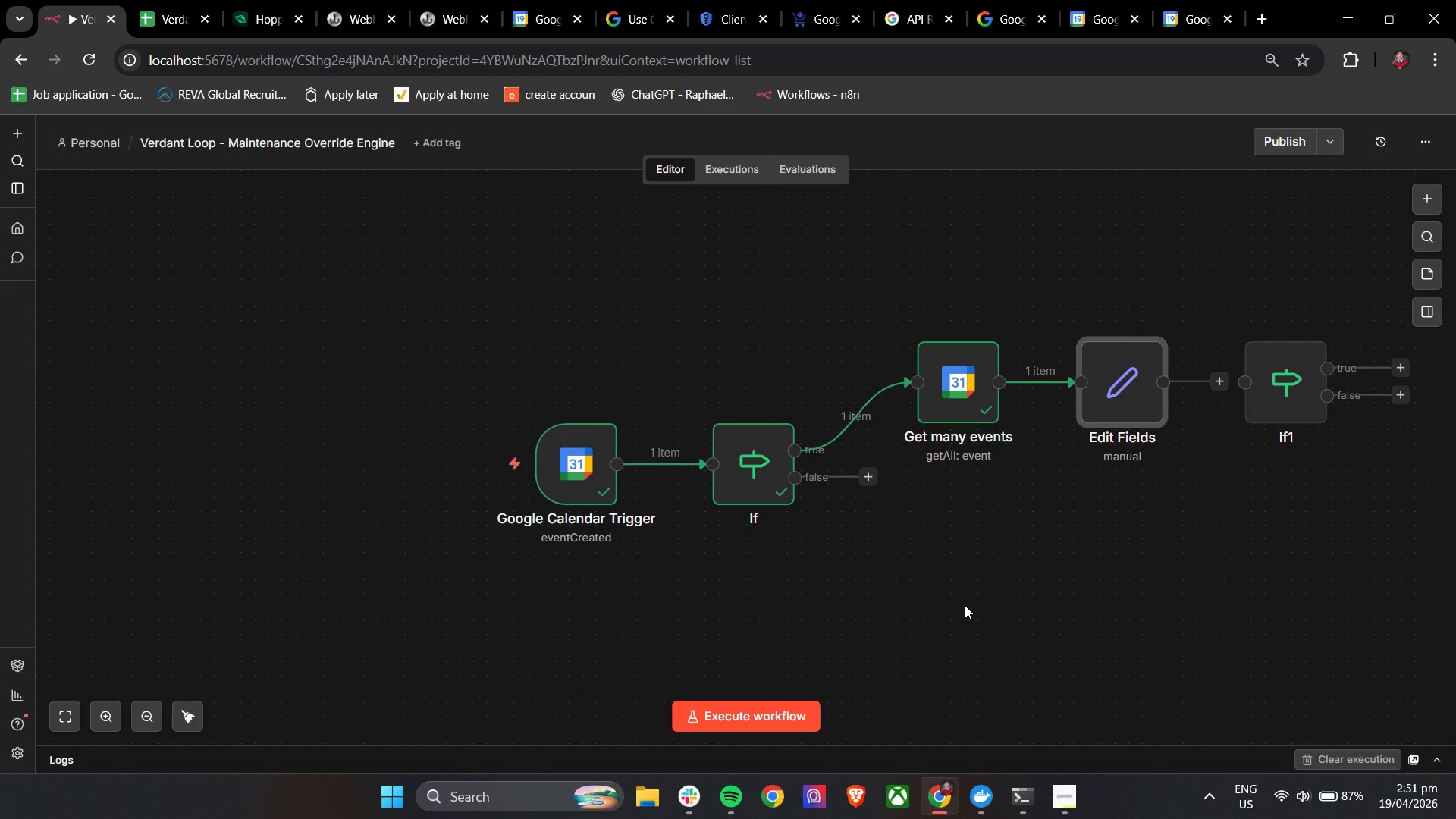 
wait(5.5)
 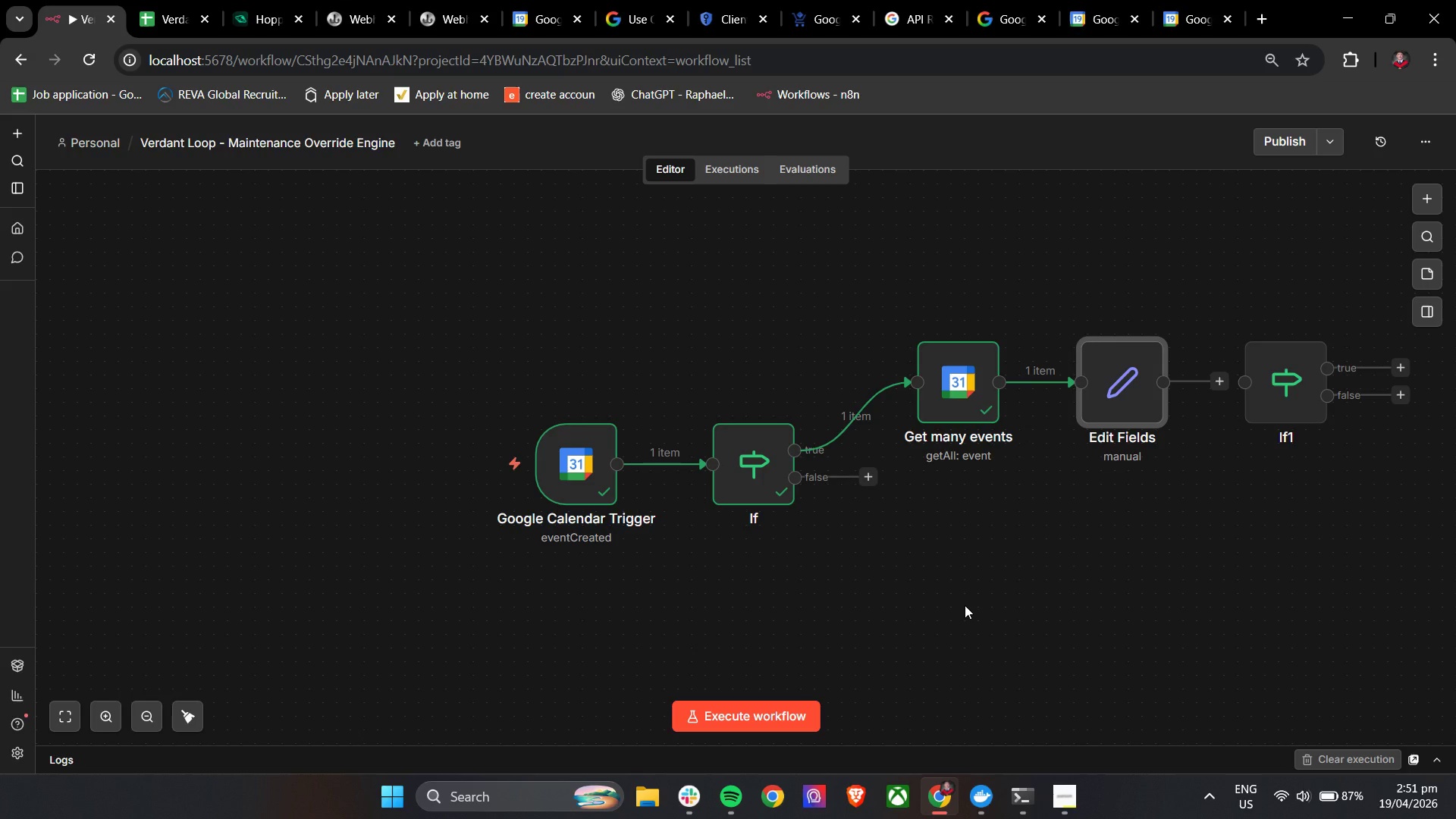 
double_click([1097, 414])
 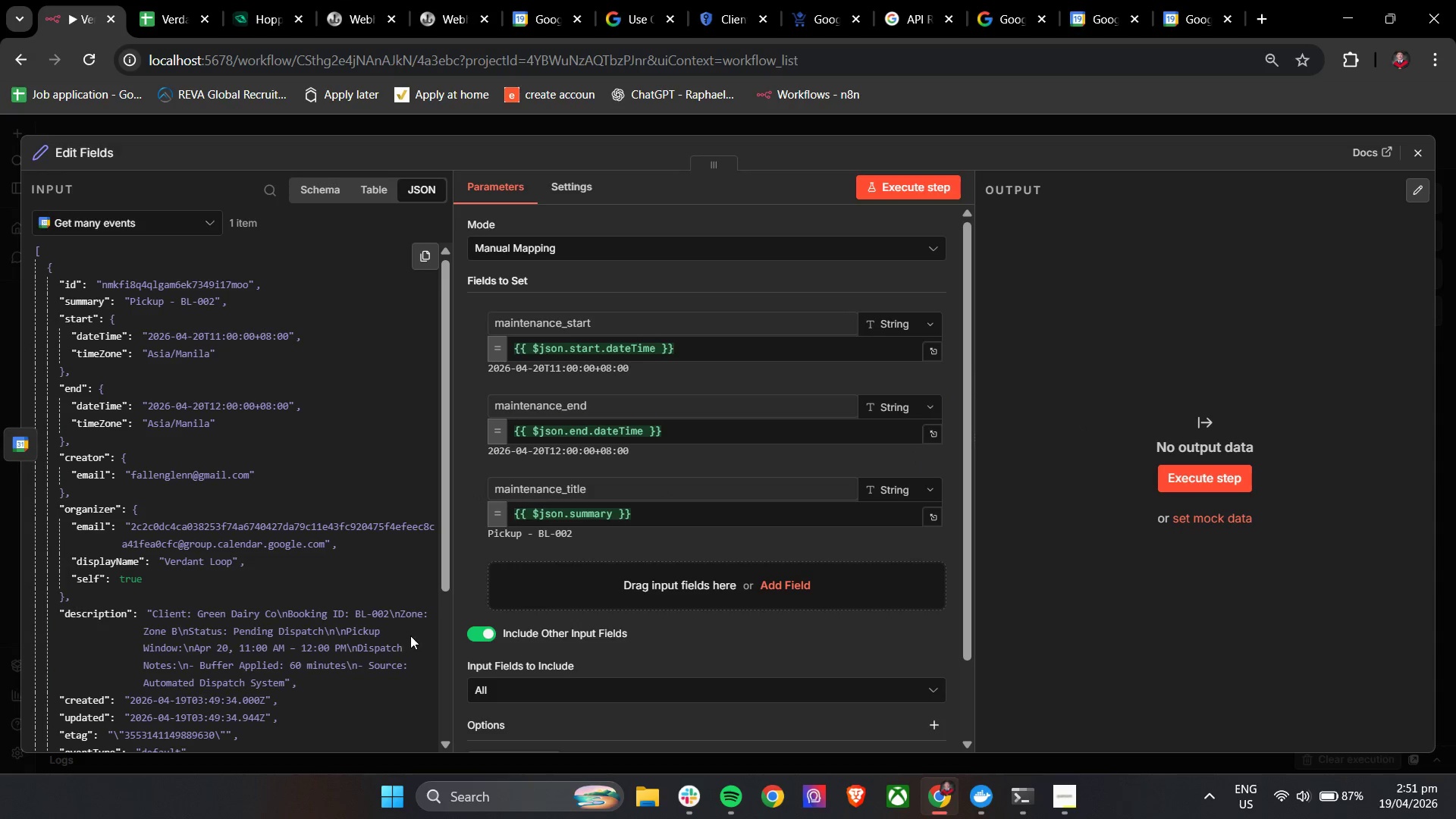 
left_click([465, 563])
 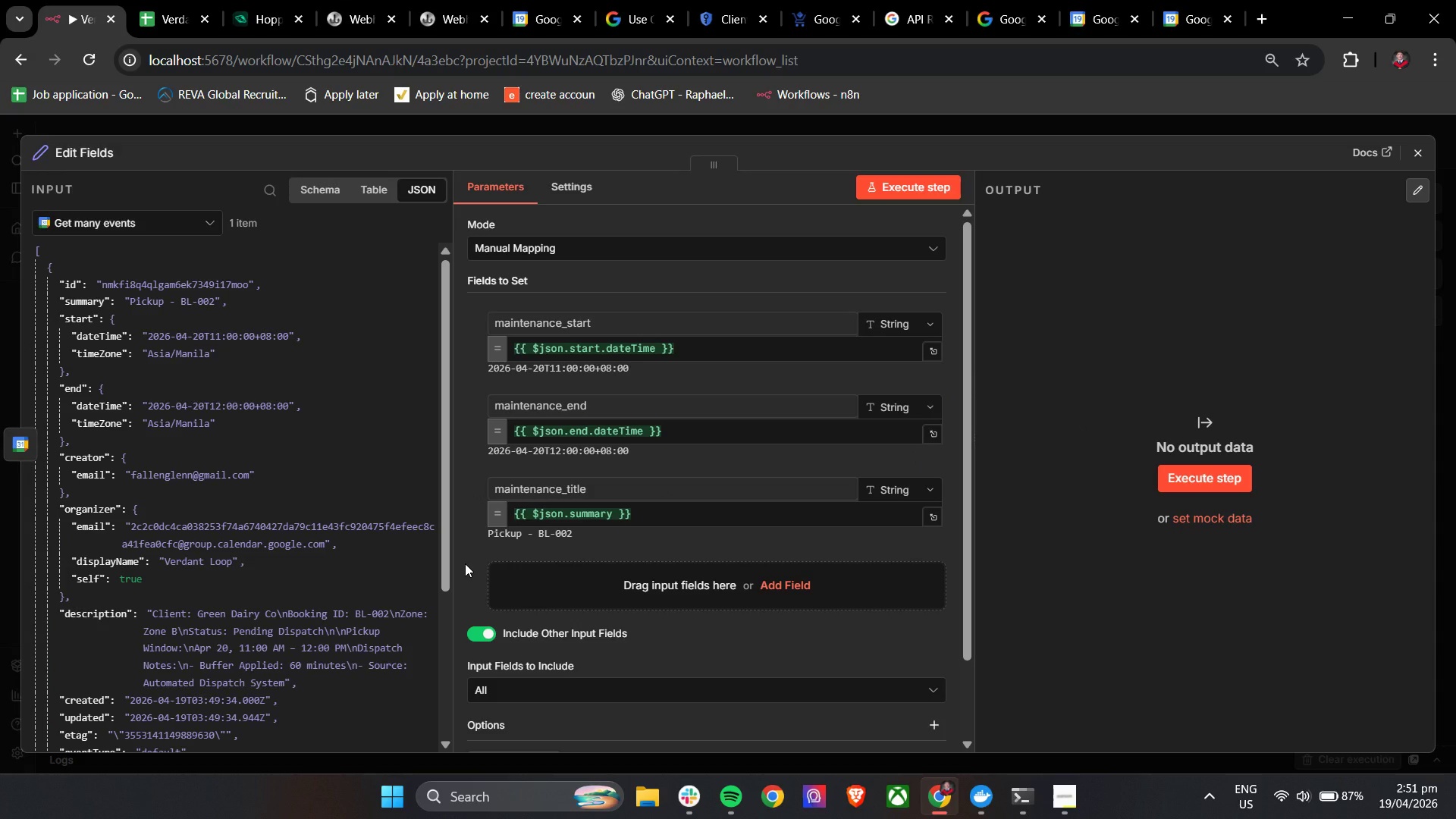 
wait(6.12)
 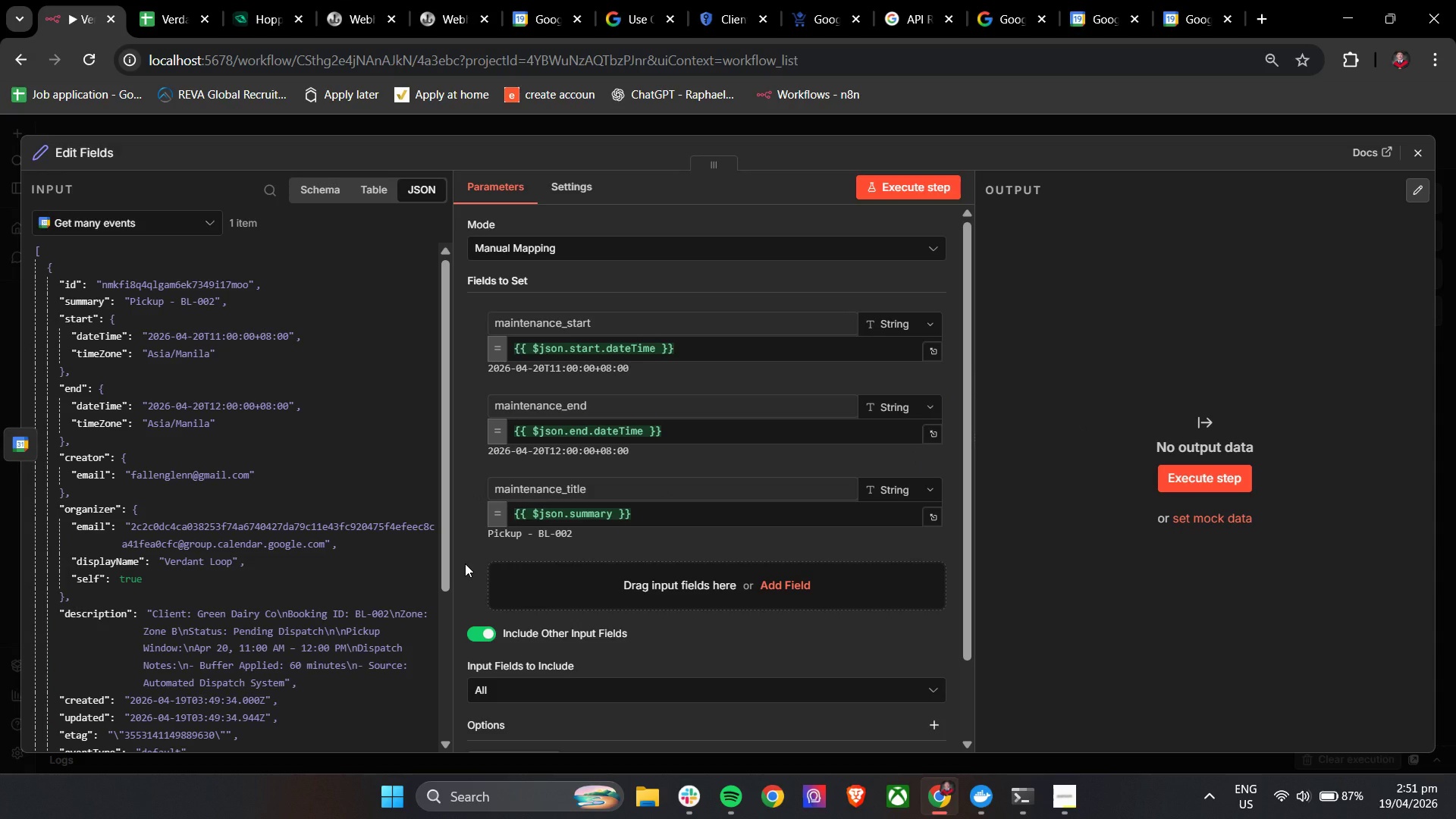 
left_click([1431, 158])
 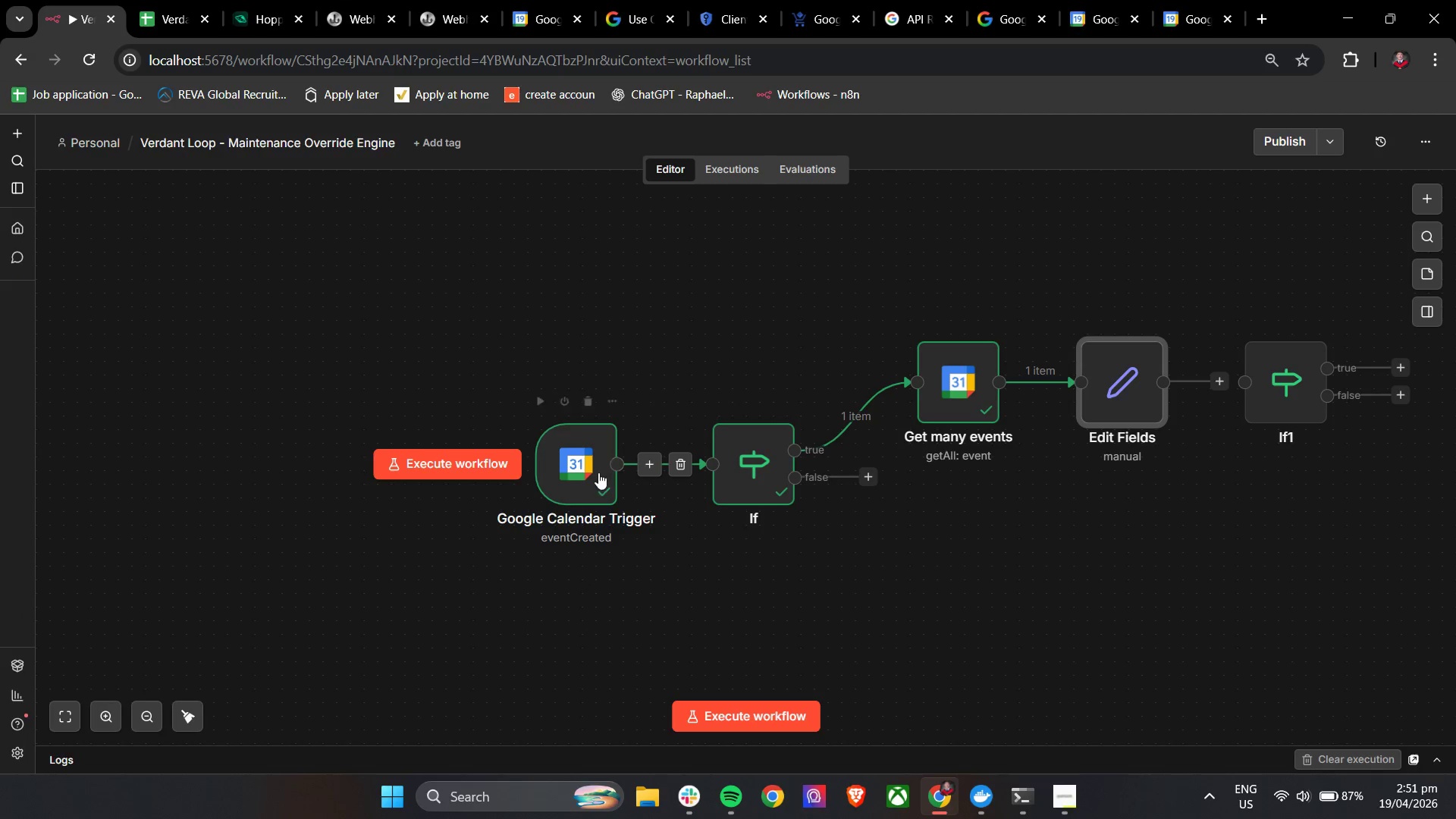 
double_click([598, 472])
 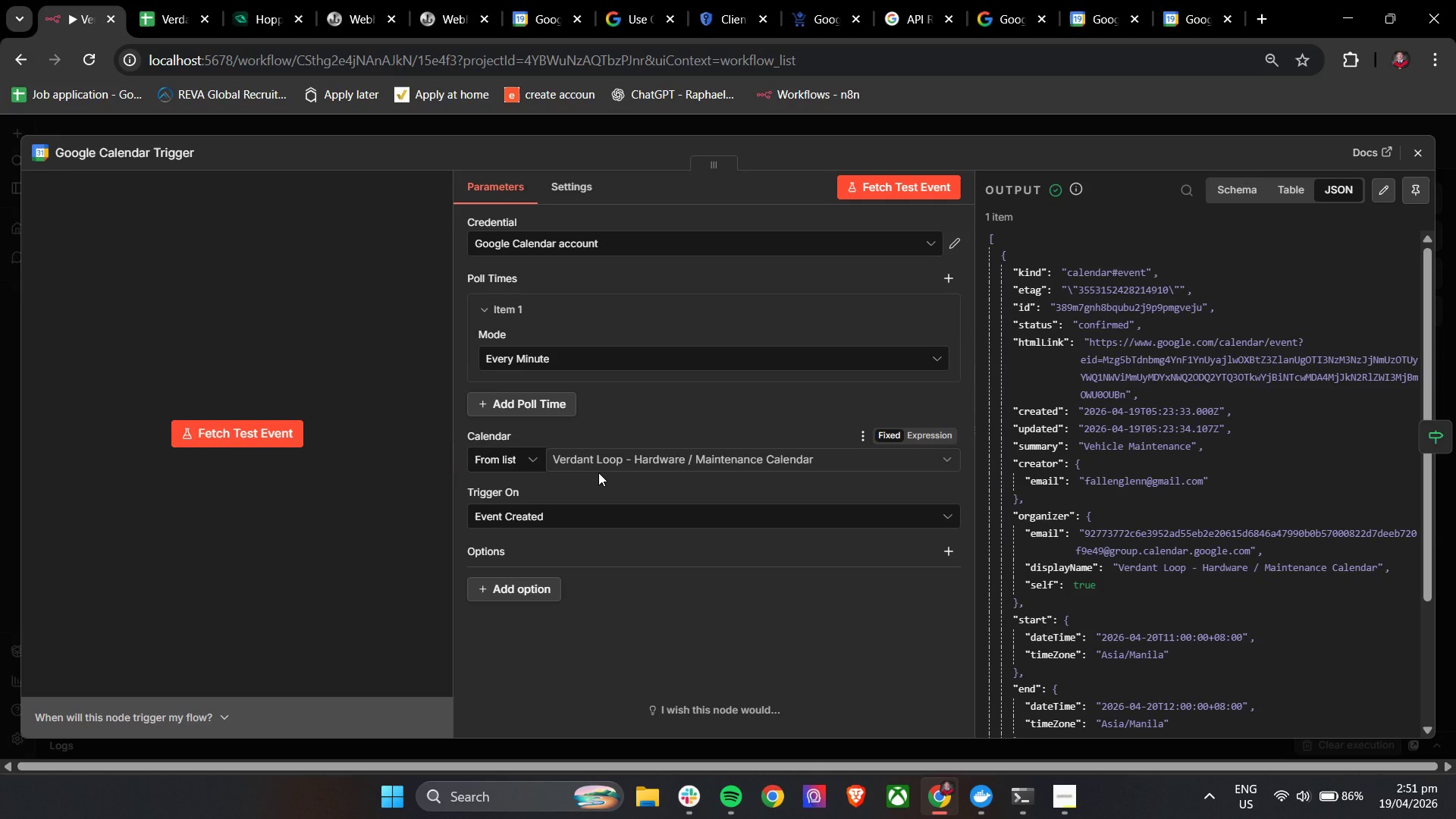 
wait(6.8)
 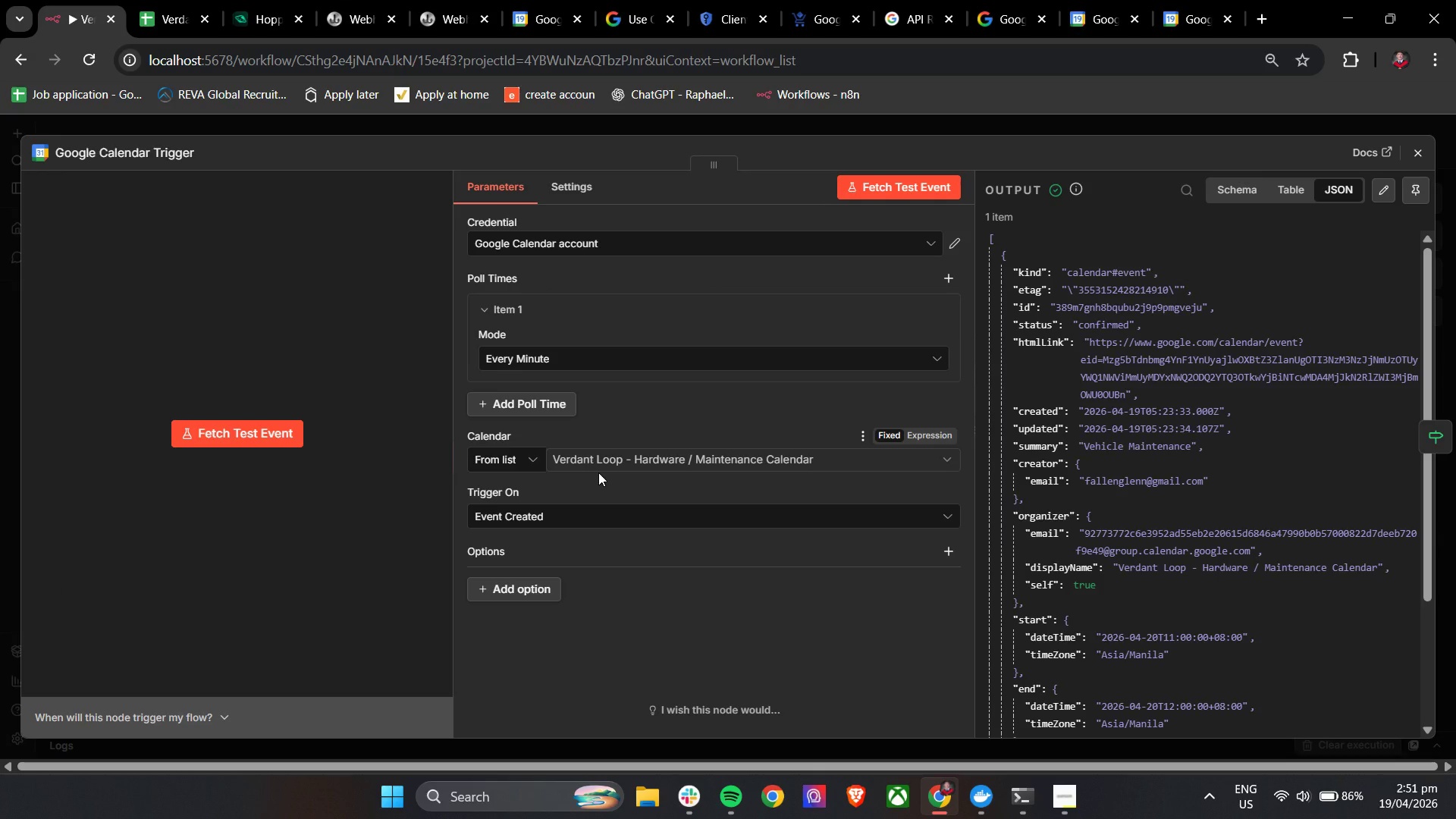 
left_click([1410, 152])
 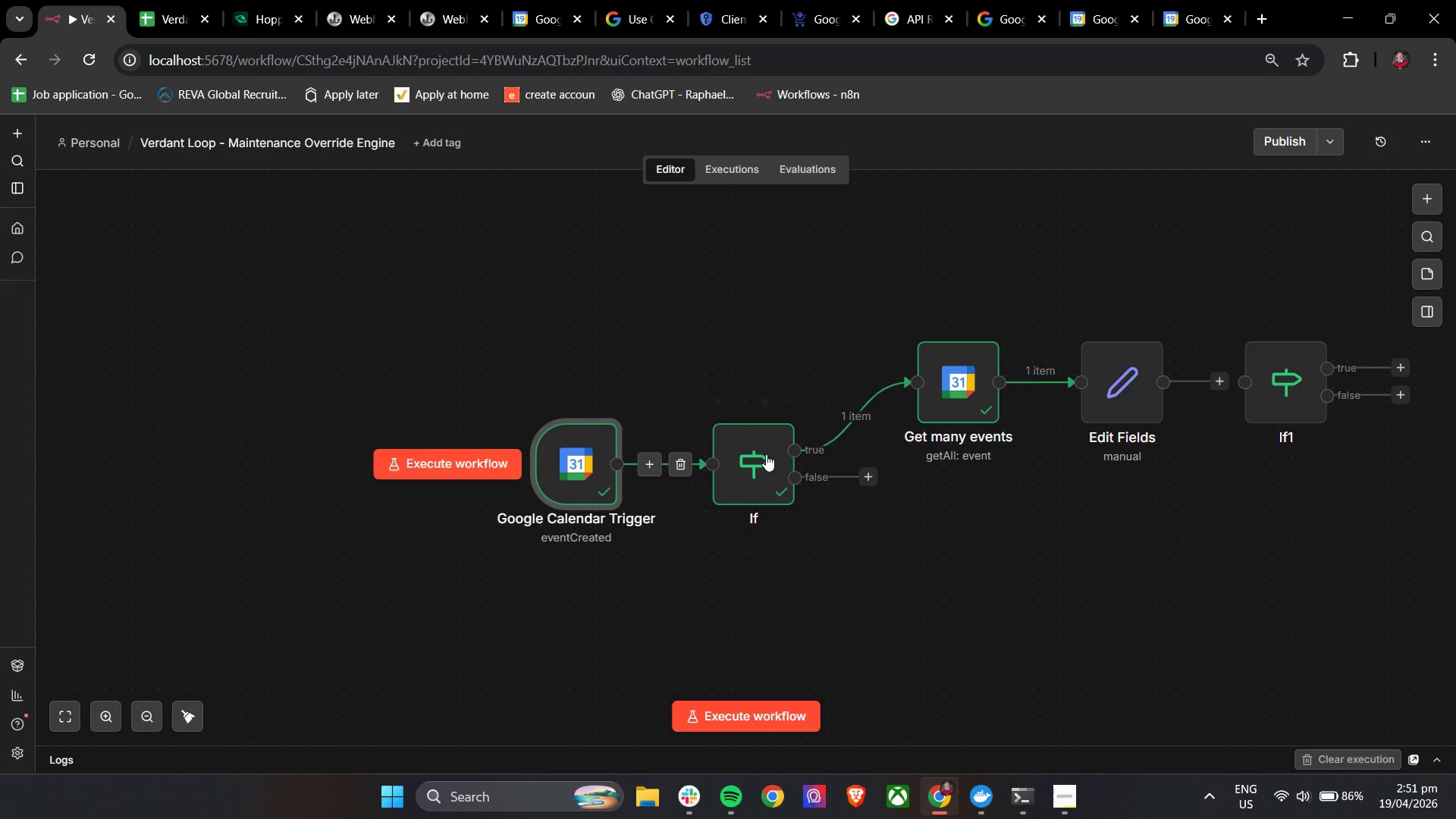 
double_click([767, 454])
 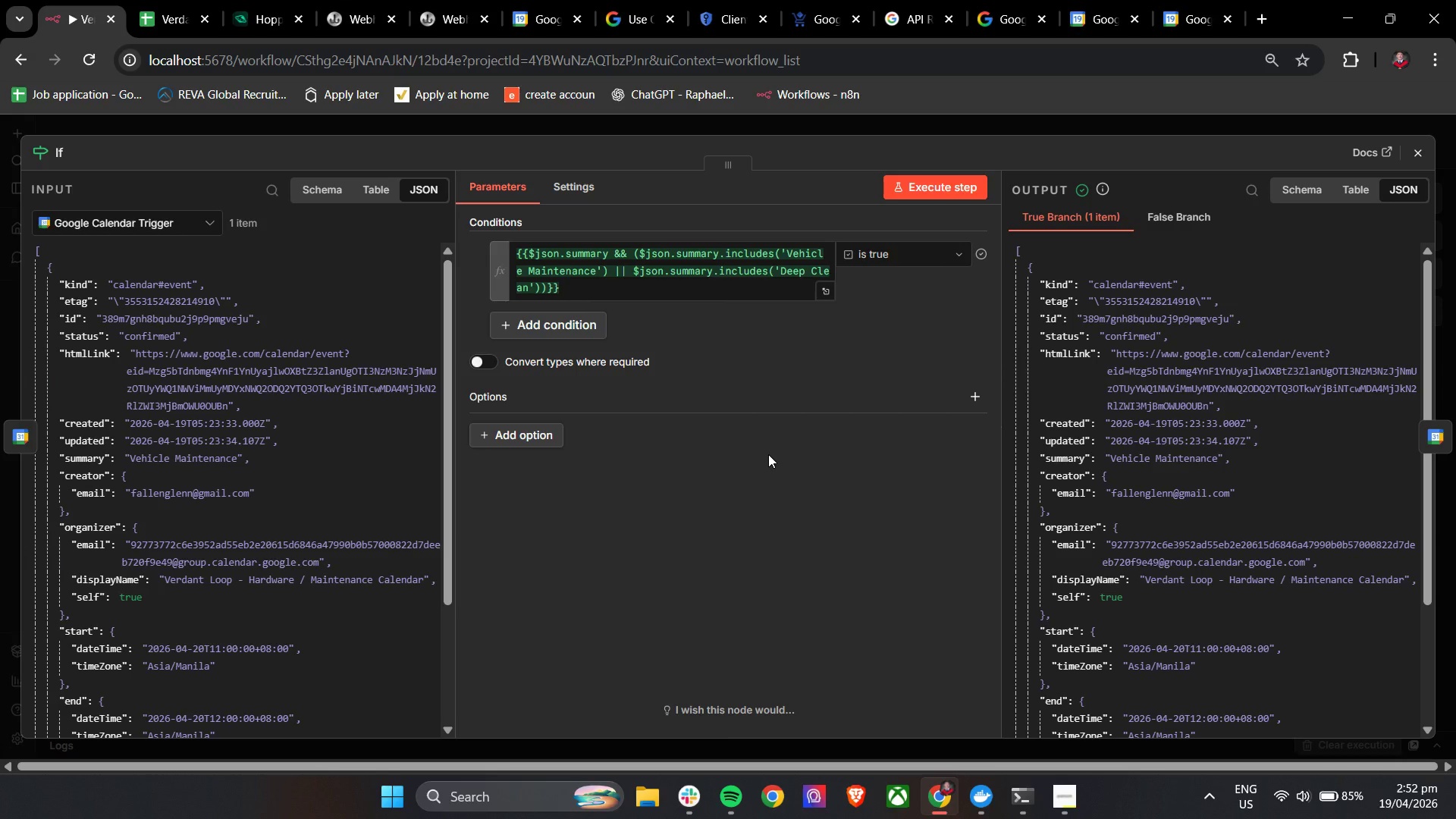 
wait(72.16)
 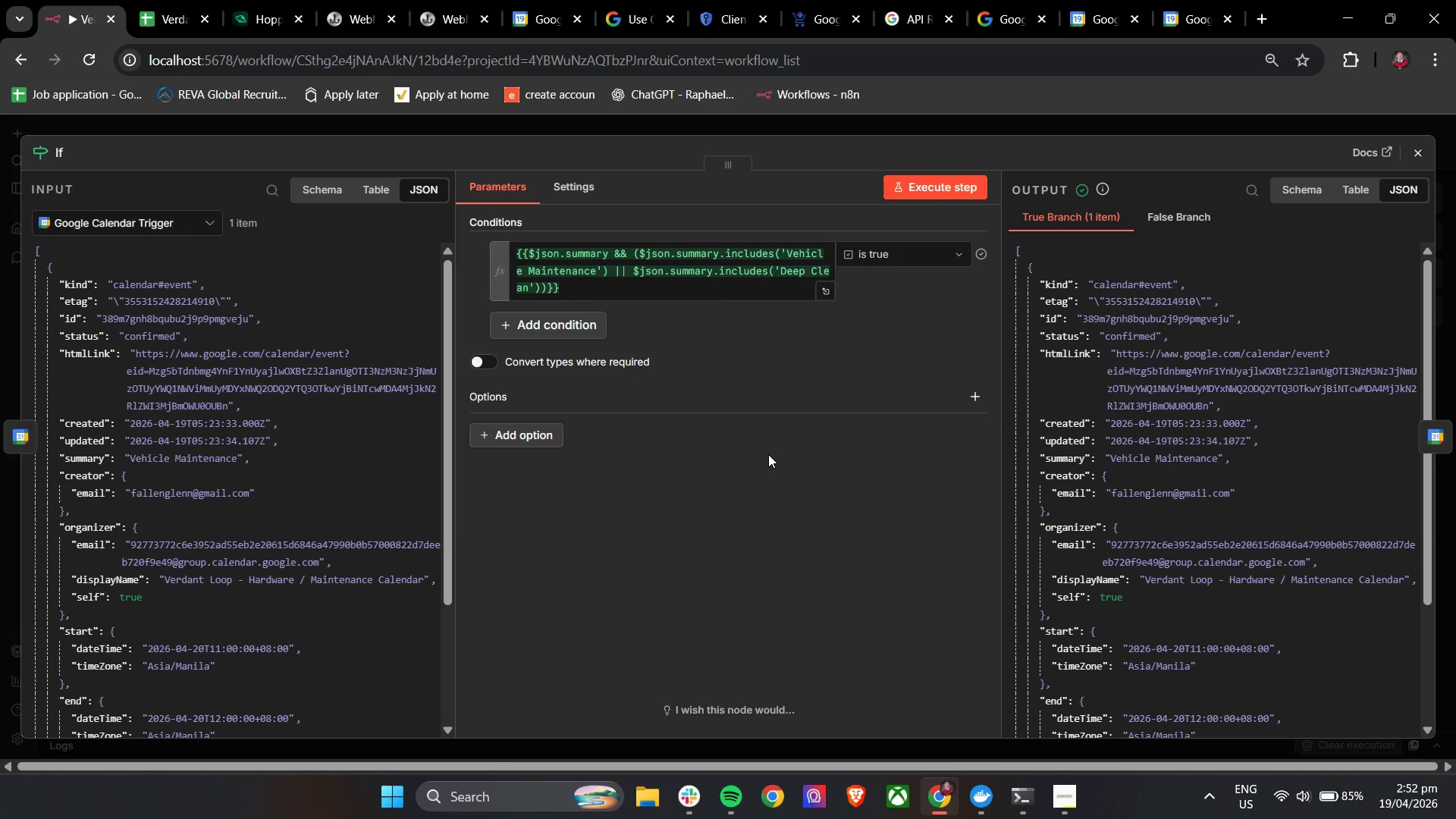 
left_click_drag(start_coordinate=[1414, 139], to_coordinate=[1414, 143])
 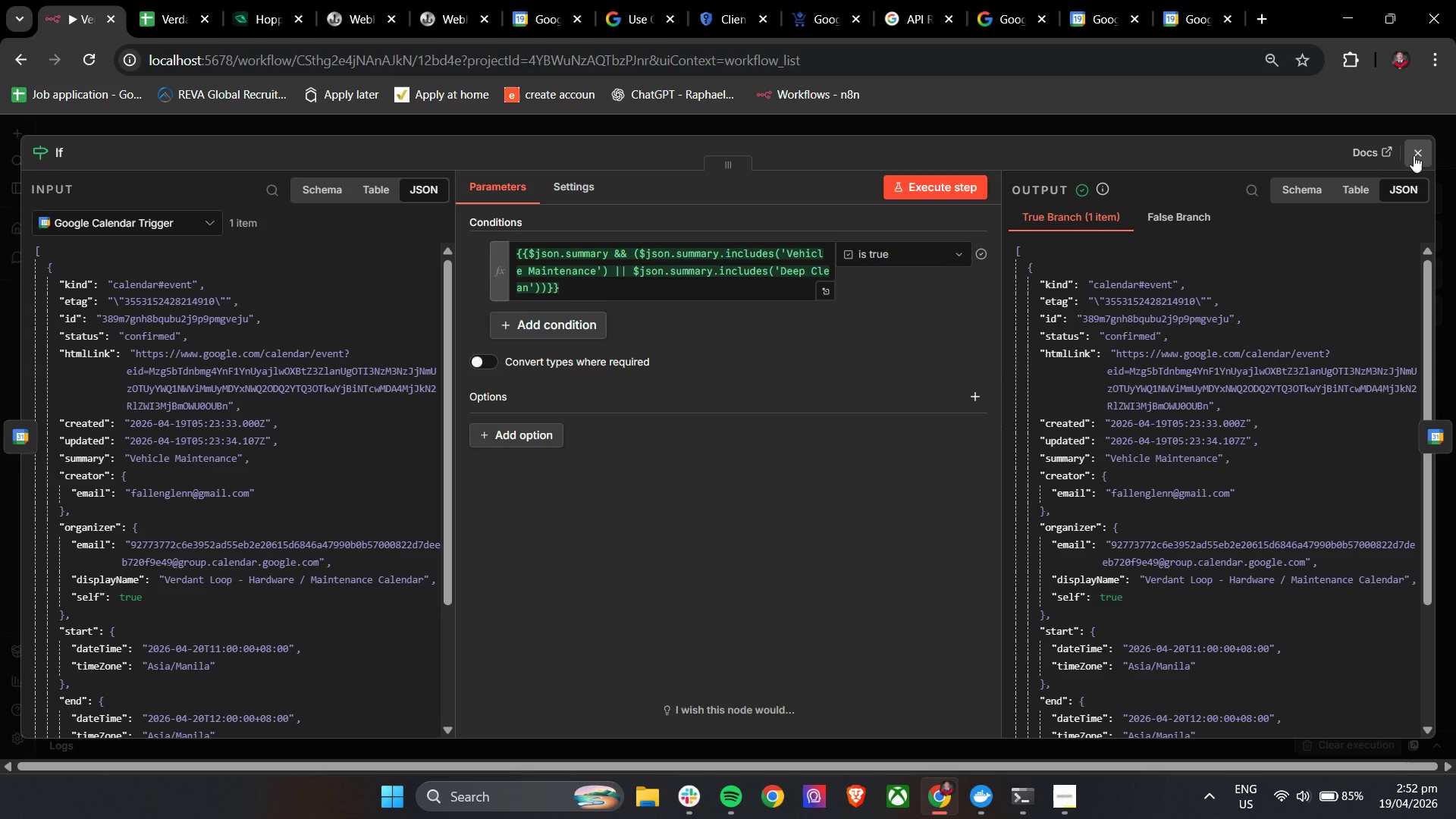 
double_click([1414, 155])
 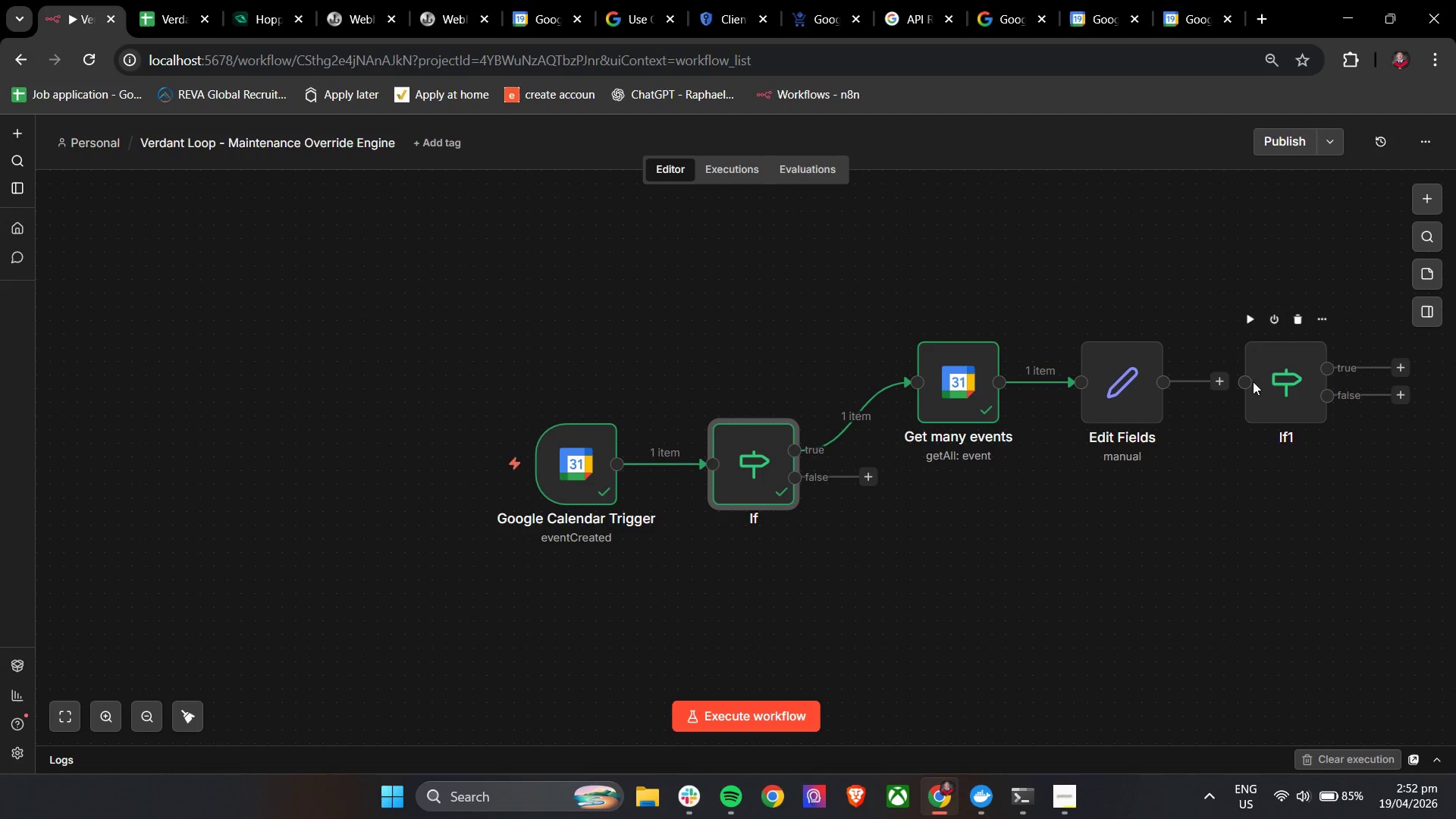 
double_click([1263, 383])
 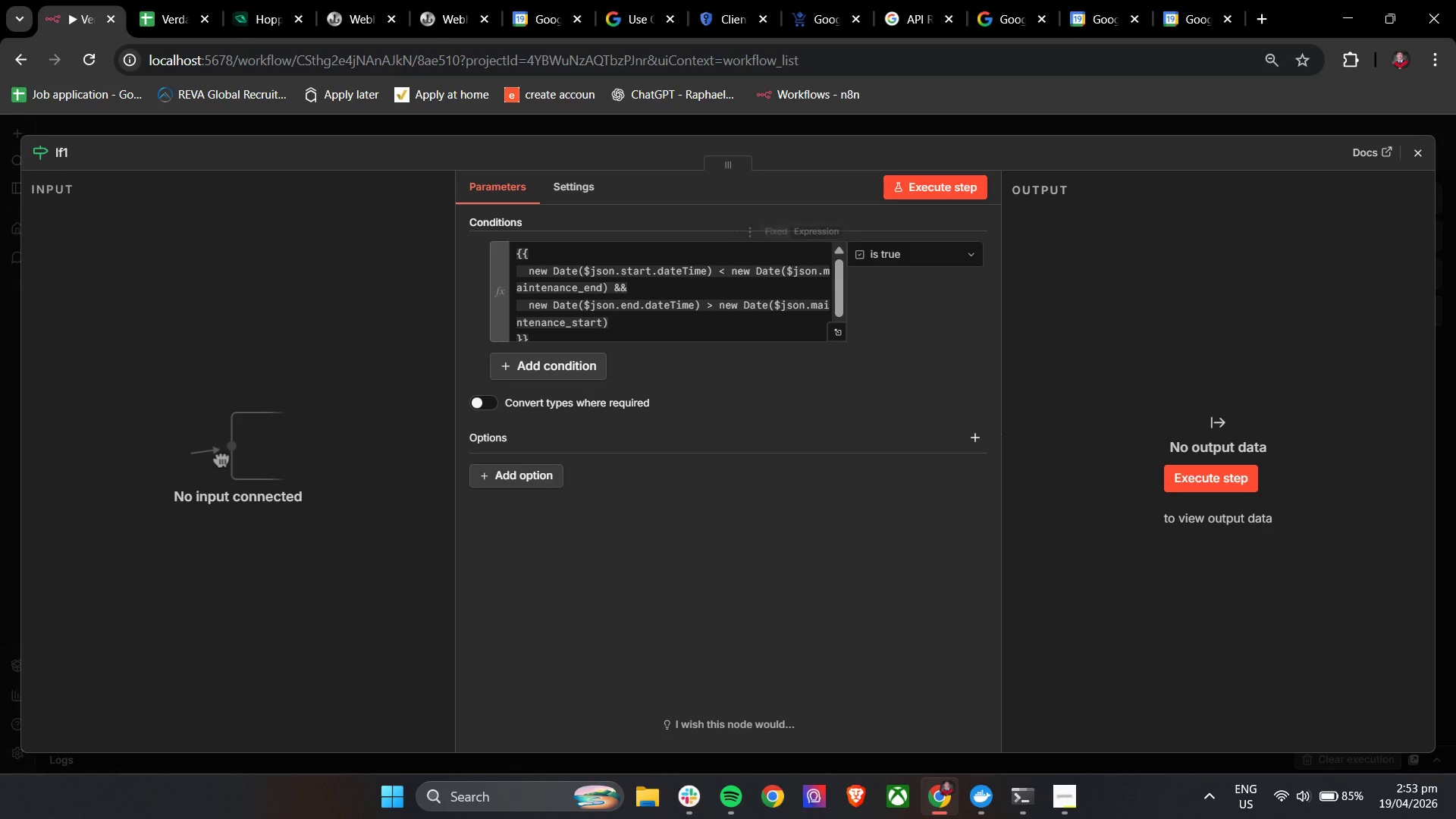 
left_click([1407, 157])
 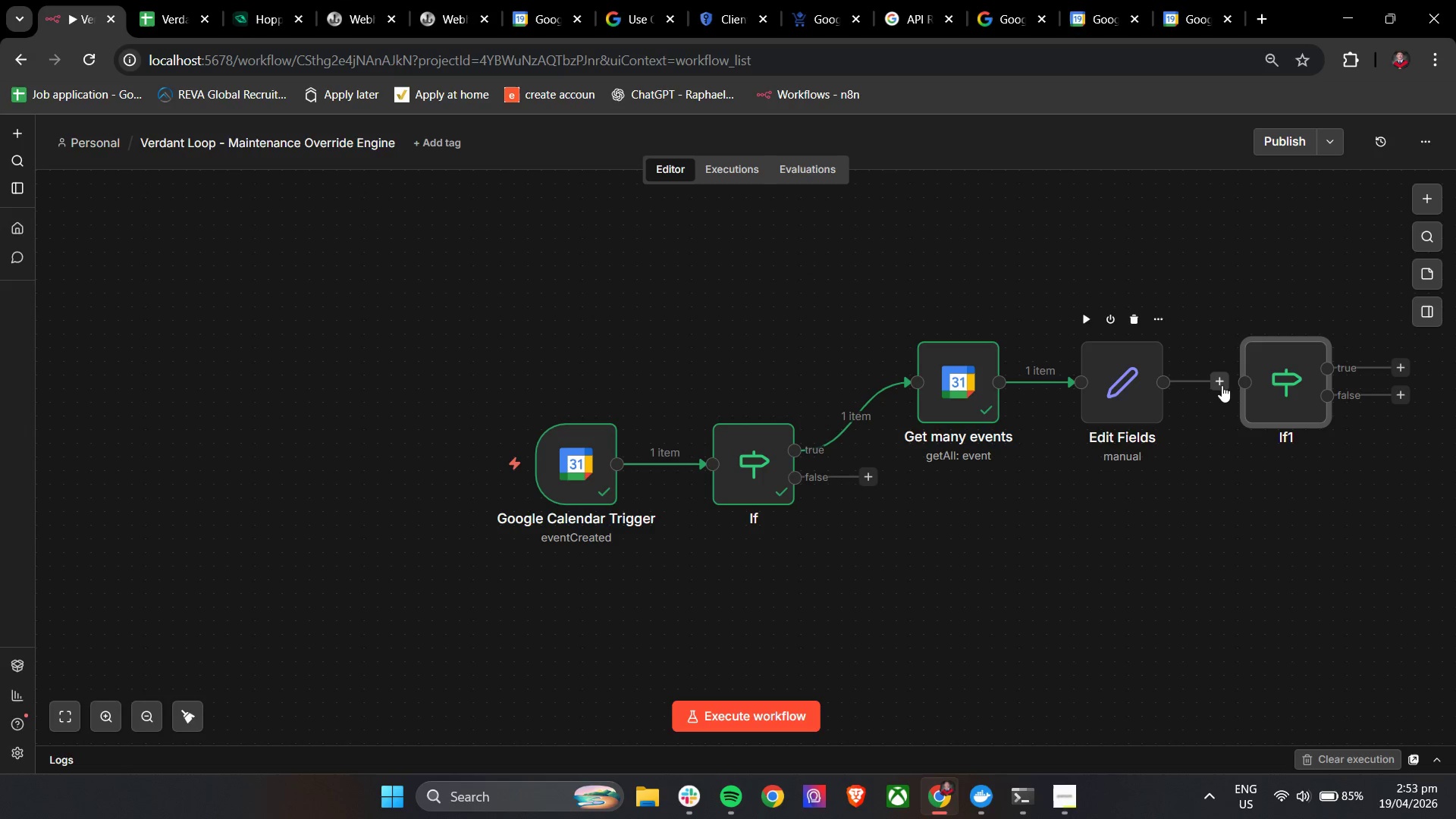 
left_click_drag(start_coordinate=[1222, 385], to_coordinate=[1242, 383])
 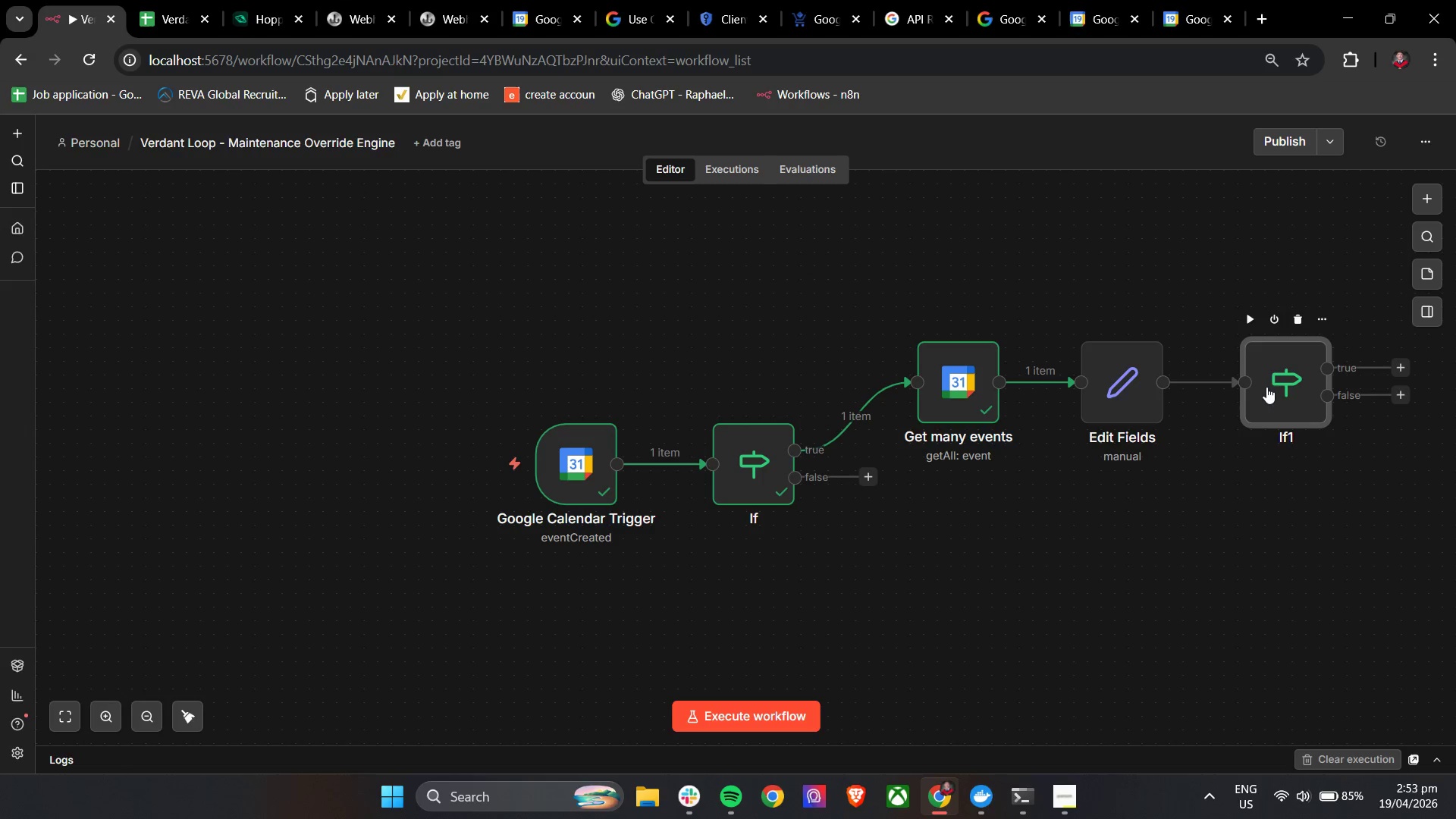 
left_click_drag(start_coordinate=[1269, 386], to_coordinate=[1251, 385])
 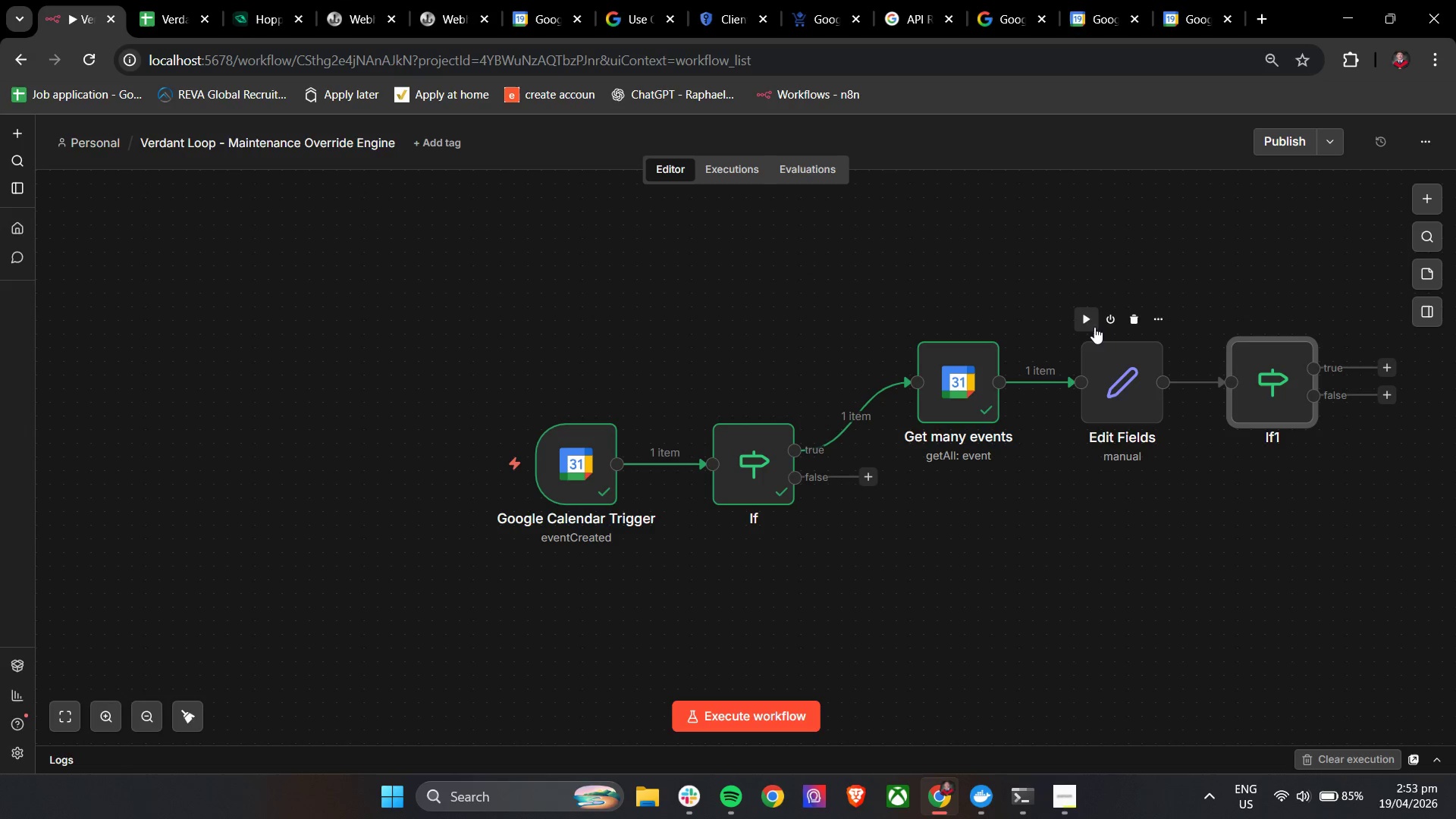 
left_click([1089, 326])
 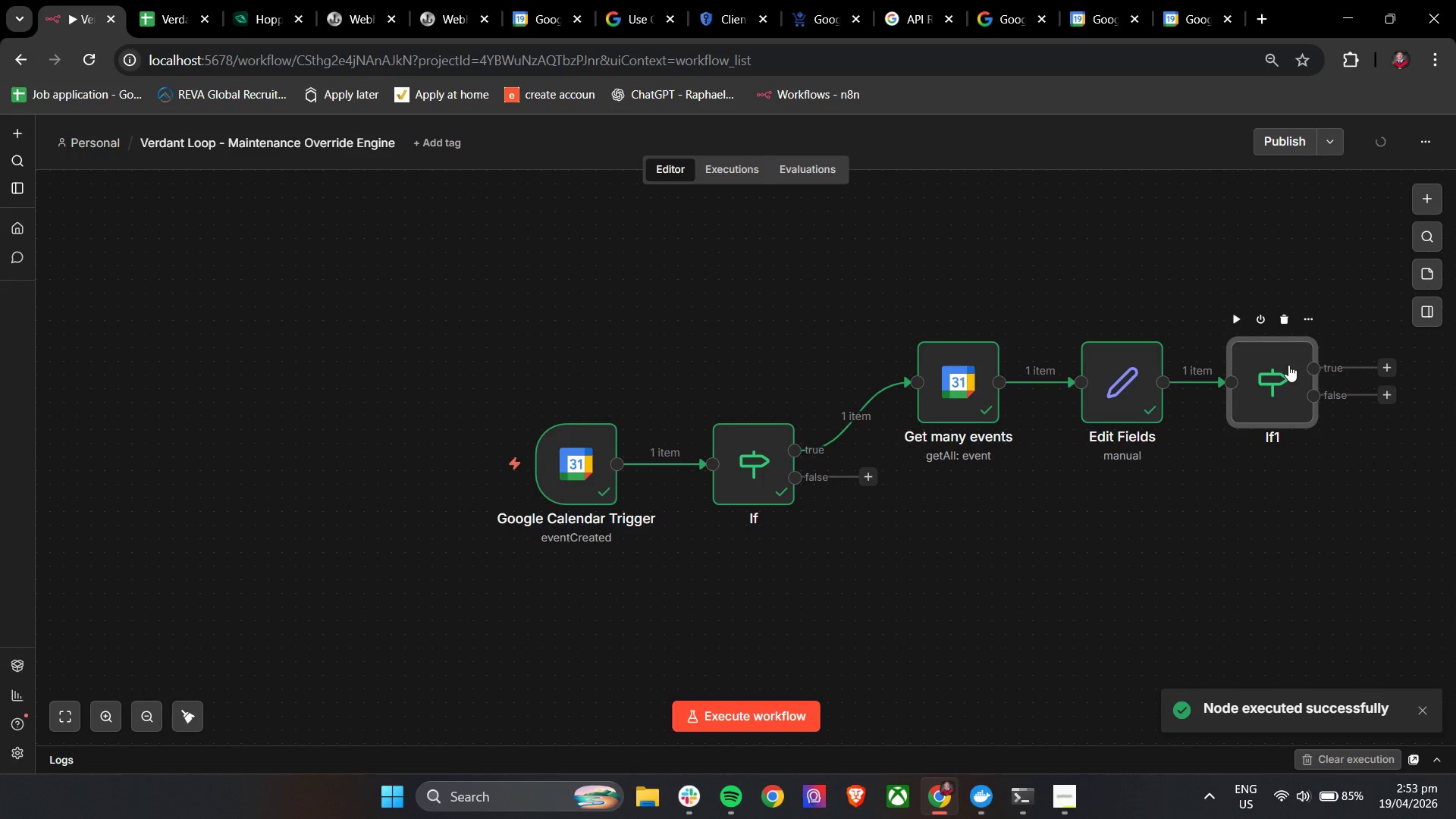 
double_click([1280, 365])
 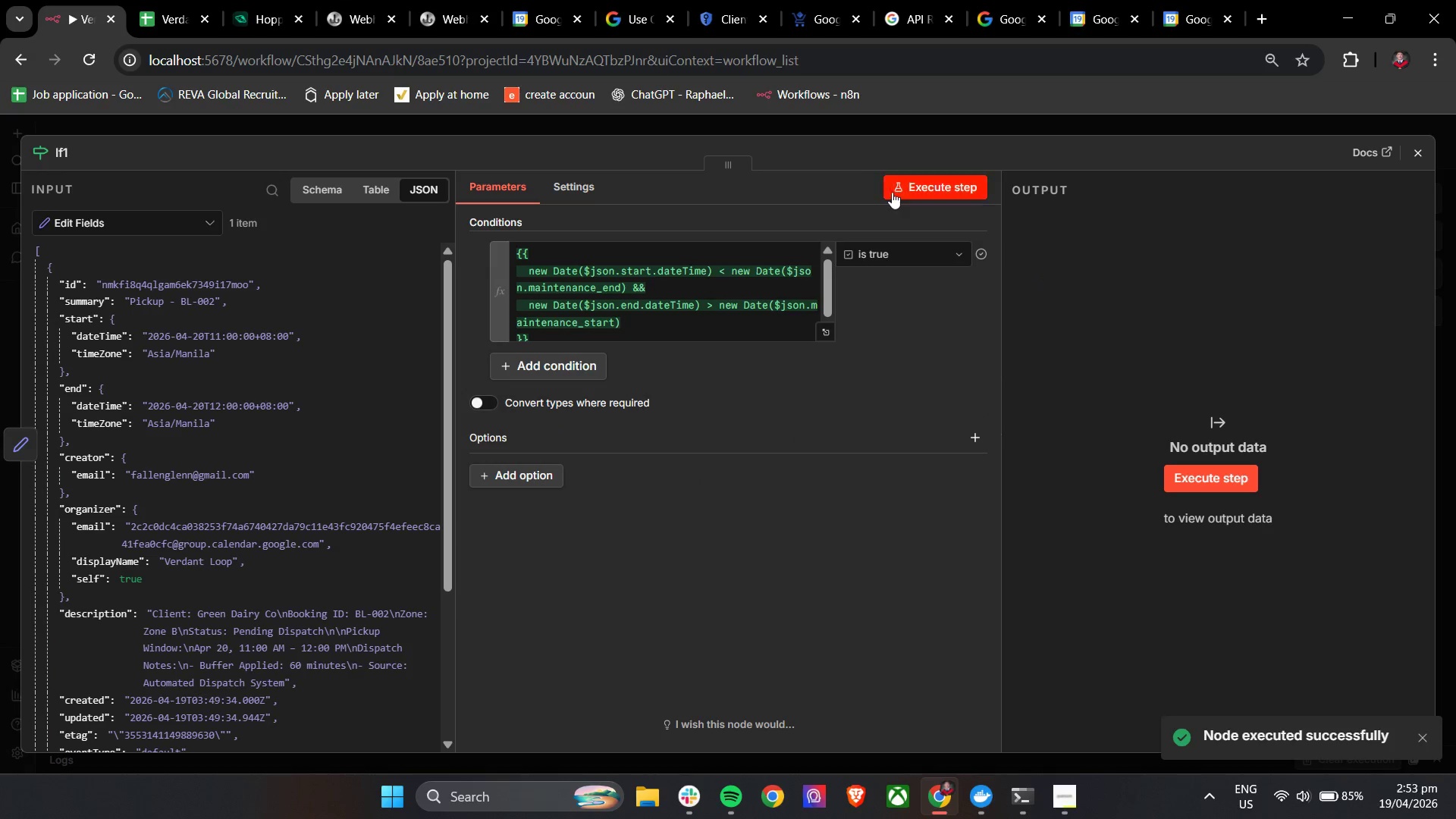 
left_click([899, 188])
 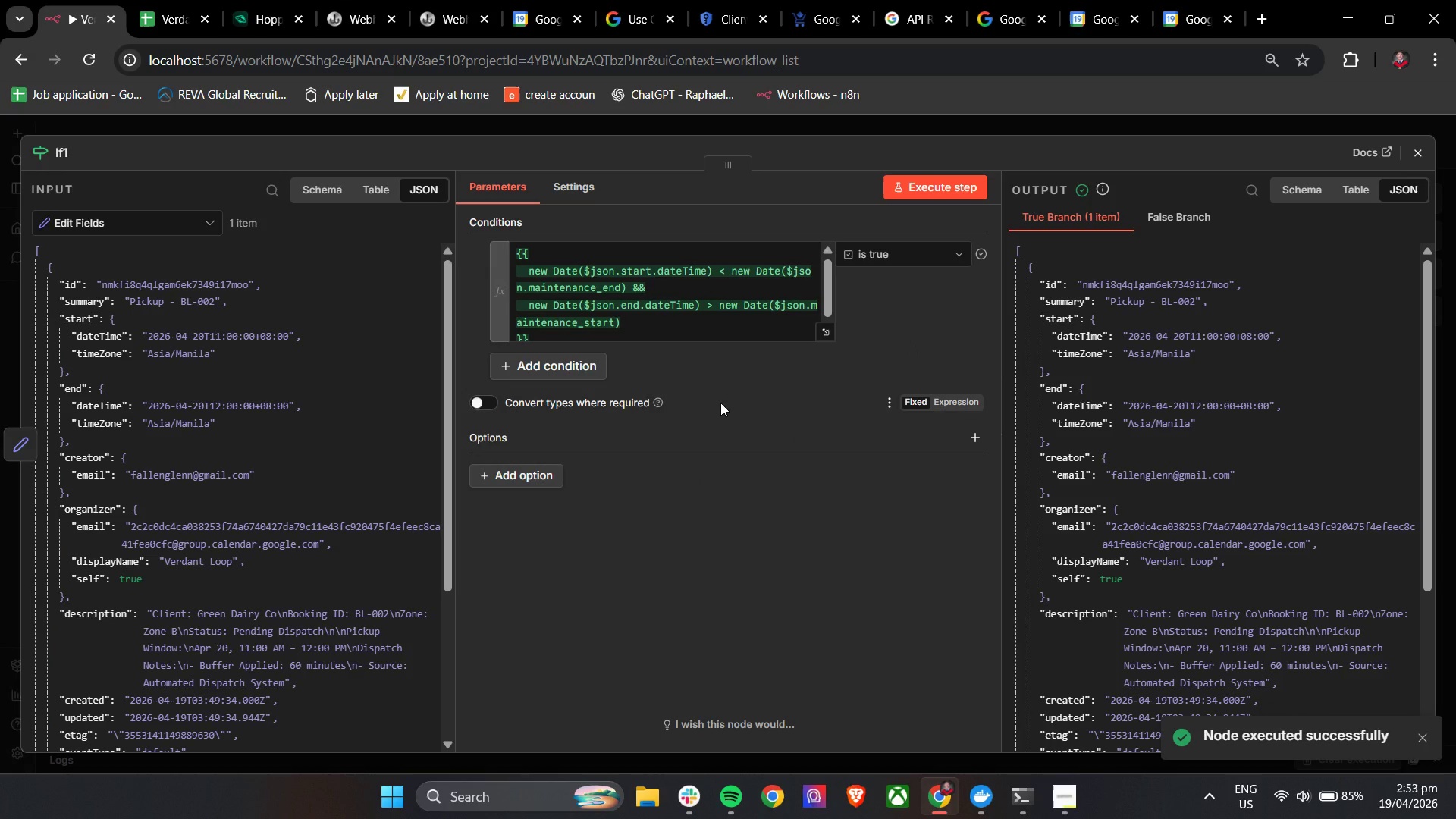 
wait(6.22)
 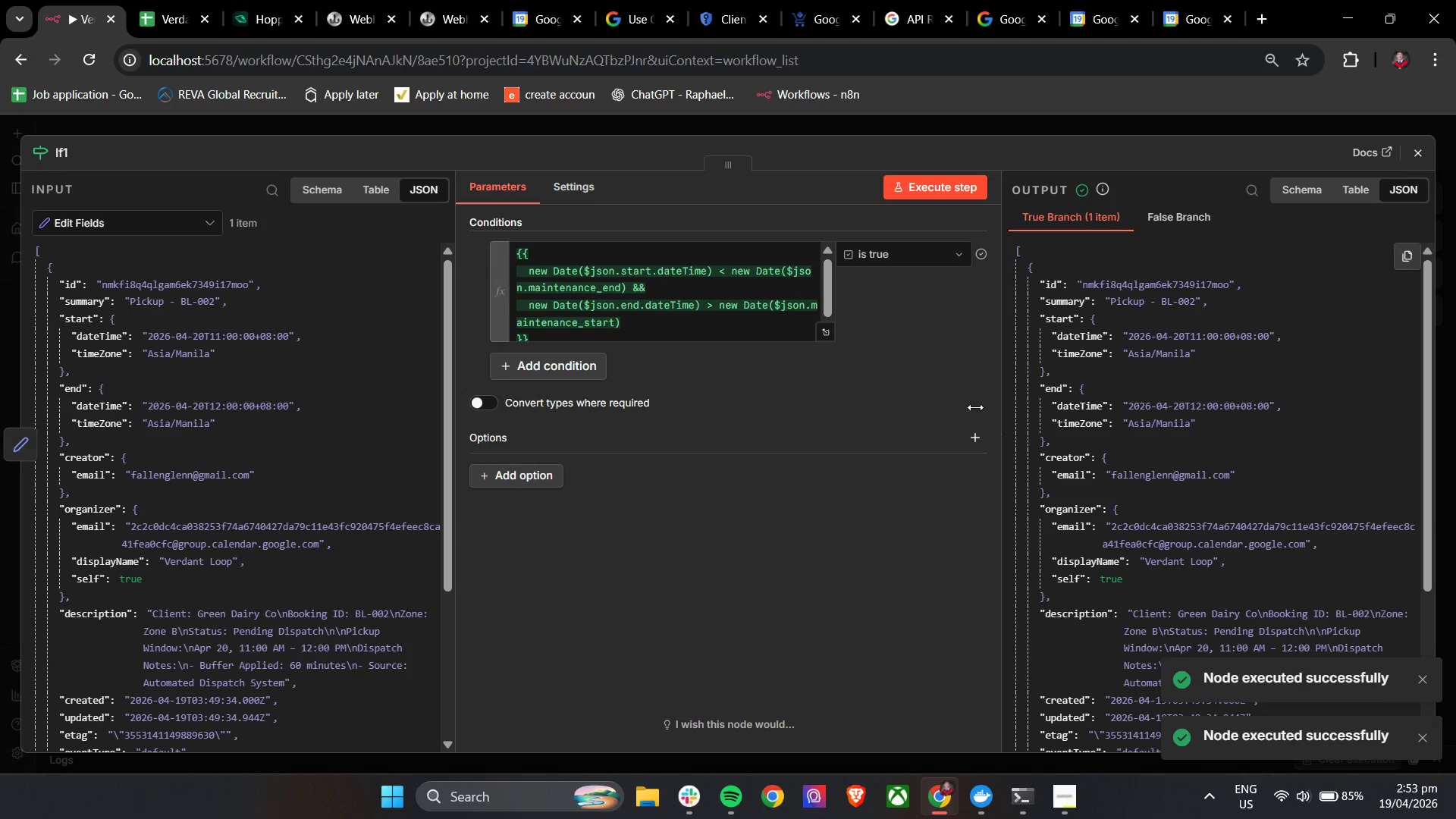 
scroll: coordinate [199, 479], scroll_direction: down, amount: 7.0
 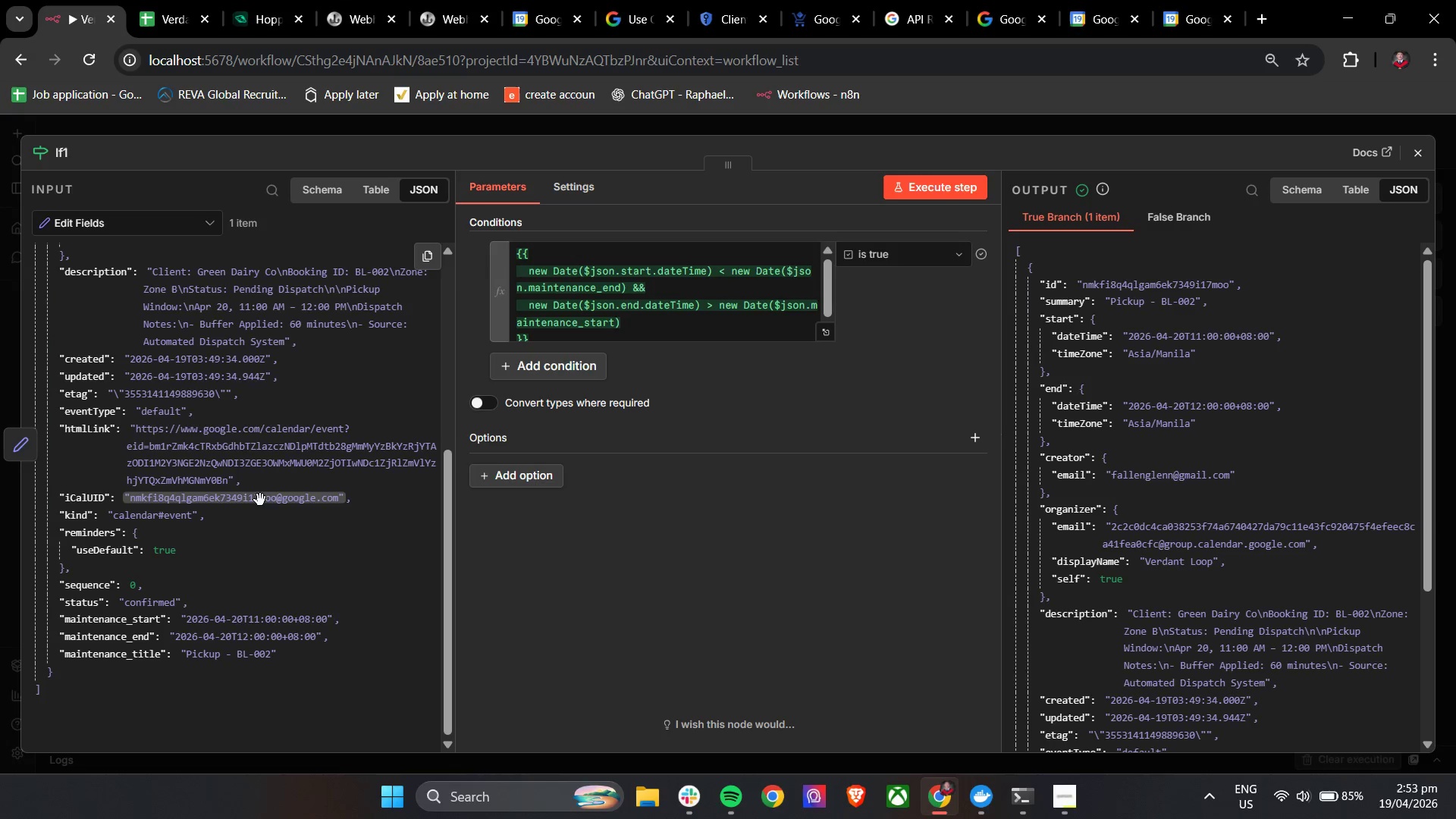 
scroll: coordinate [268, 510], scroll_direction: up, amount: 8.0
 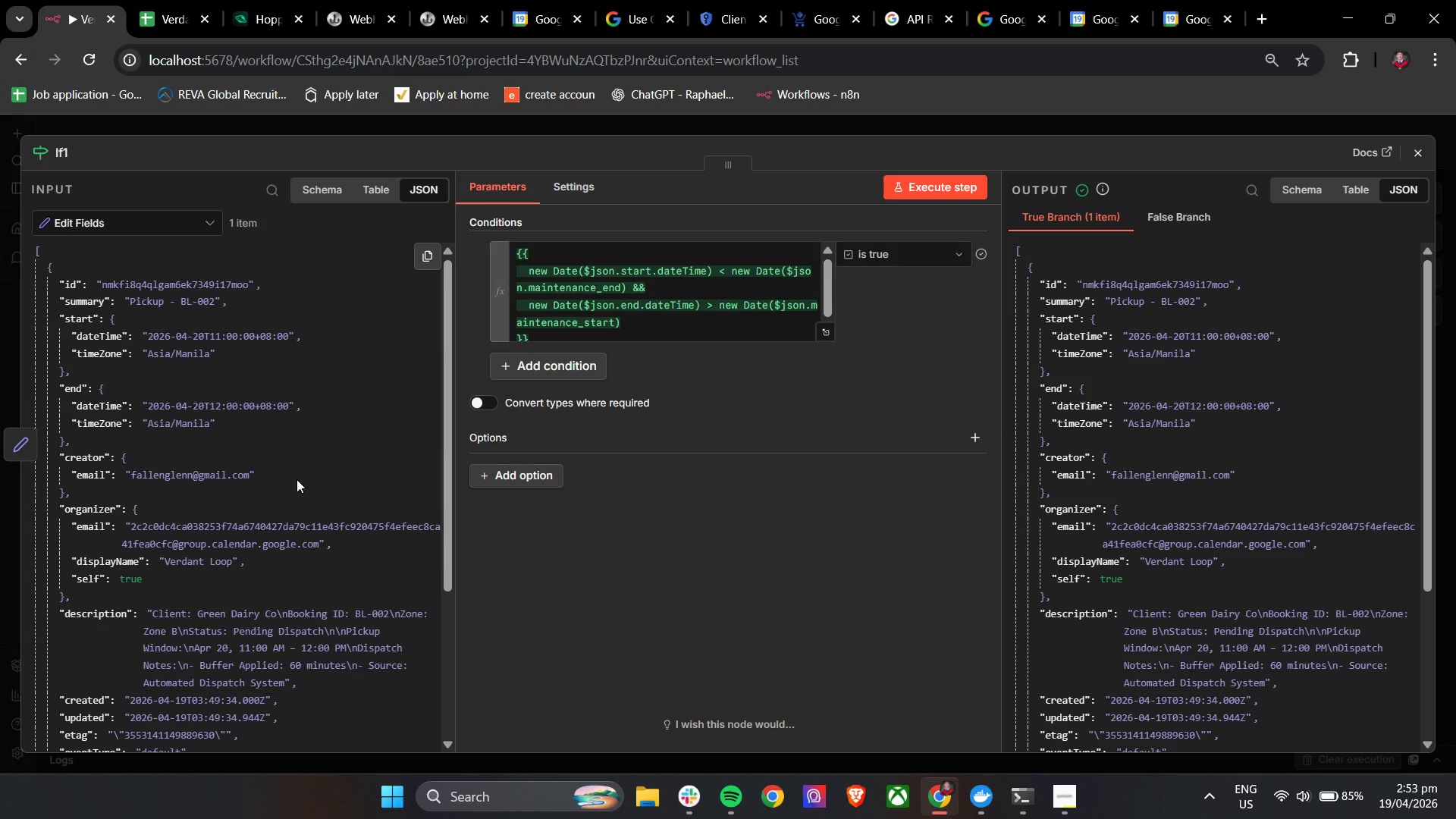 
left_click([846, 390])
 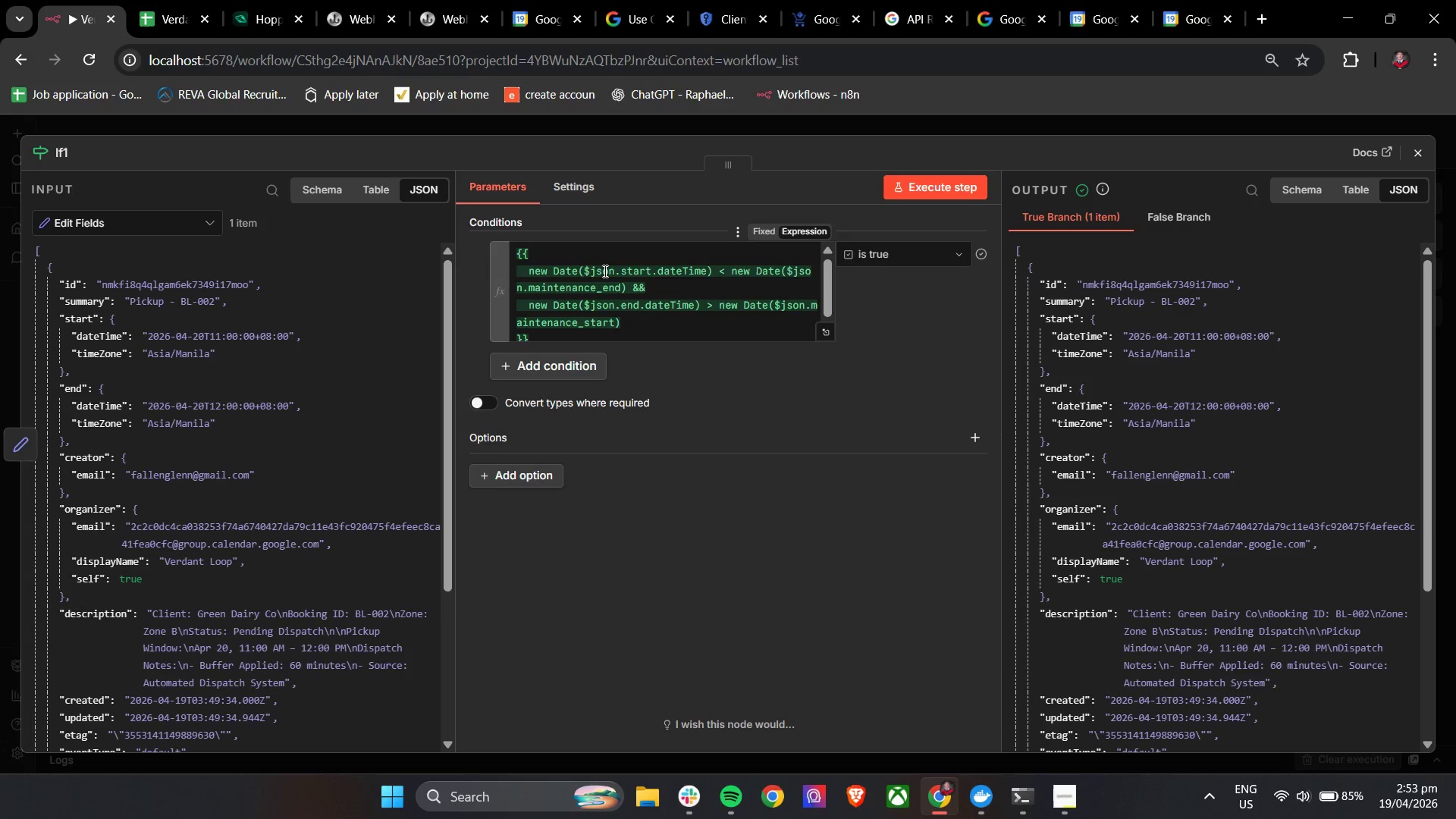 
wait(10.69)
 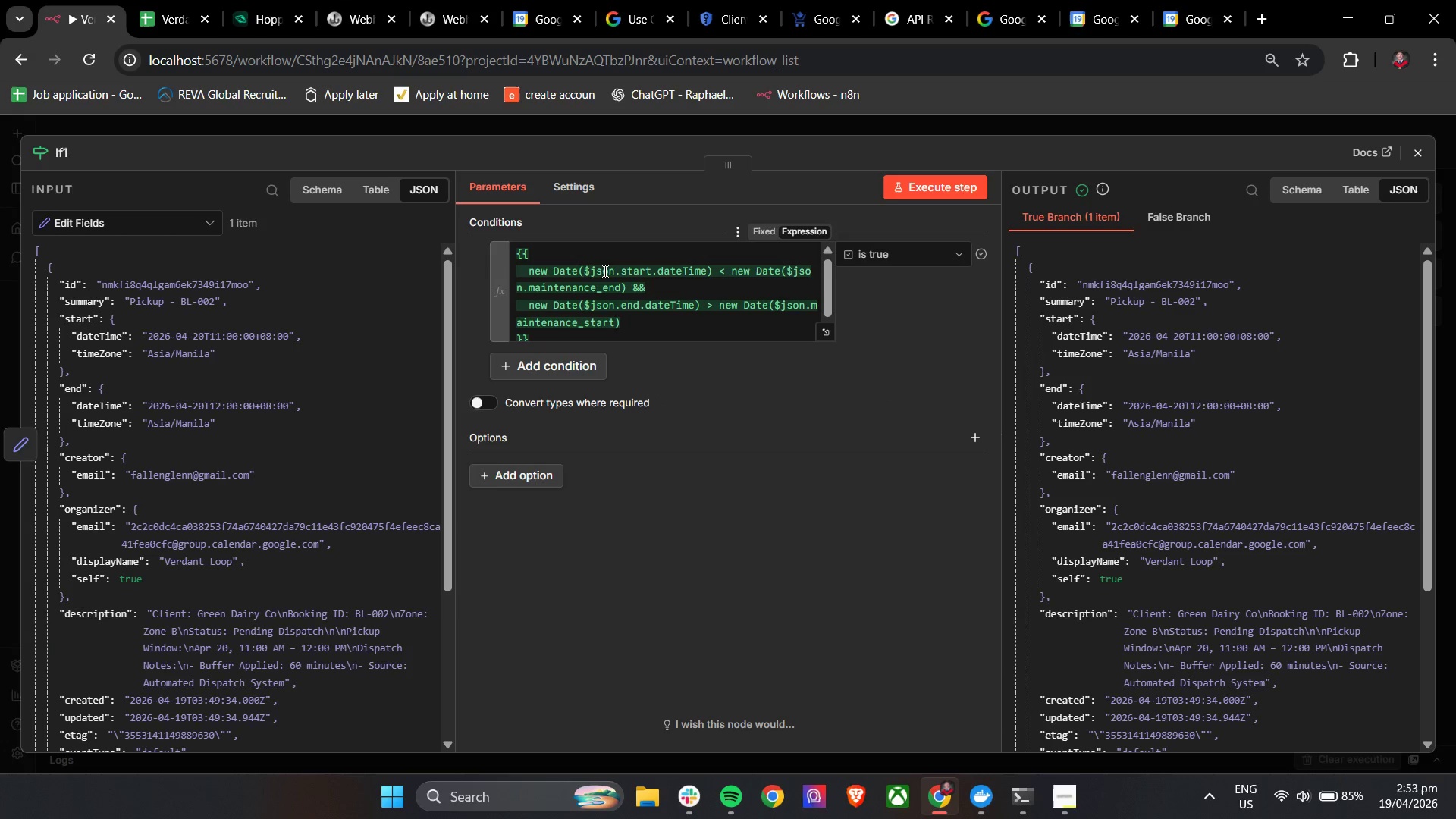 
left_click([726, 369])
 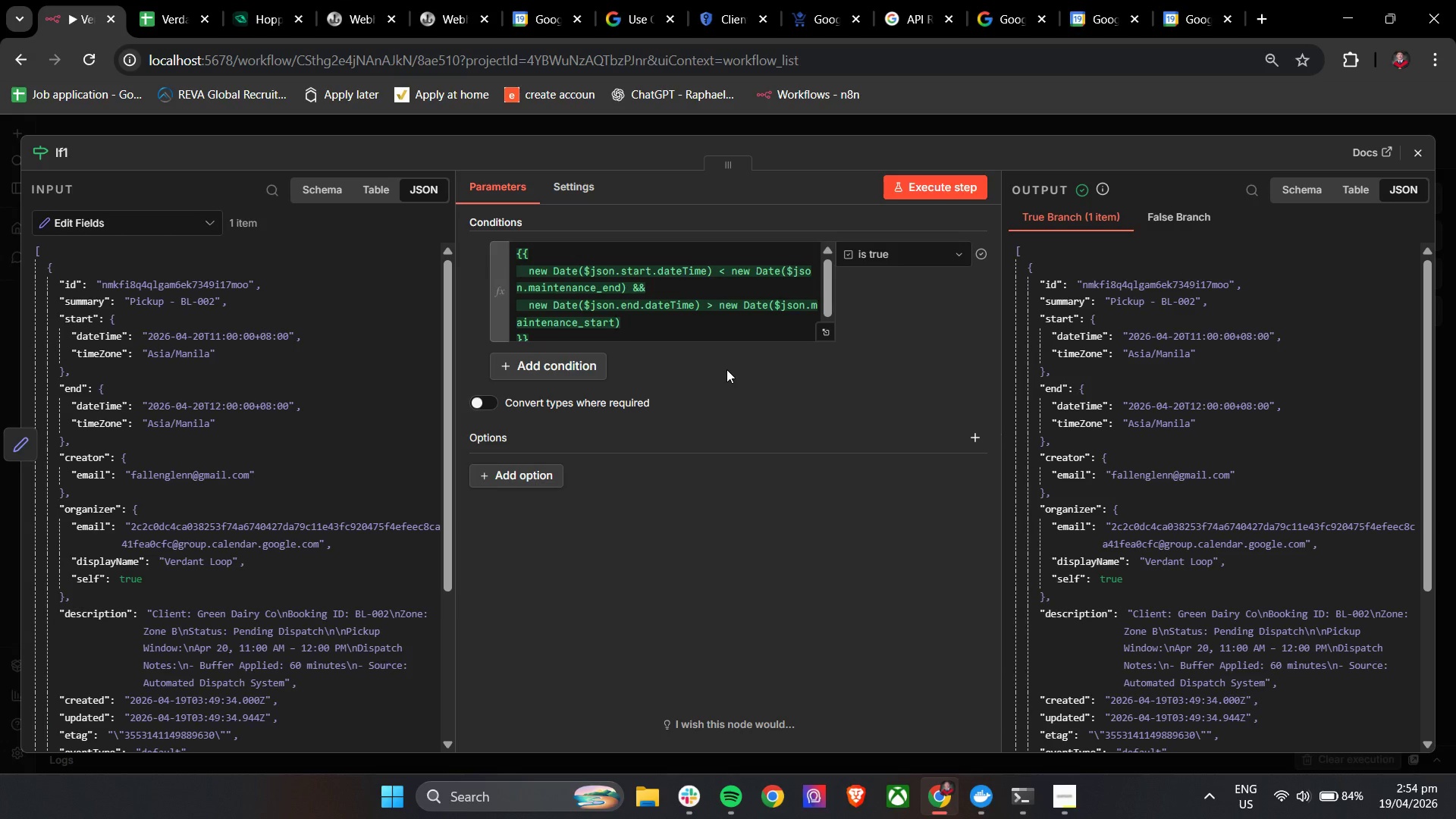 
wait(36.78)
 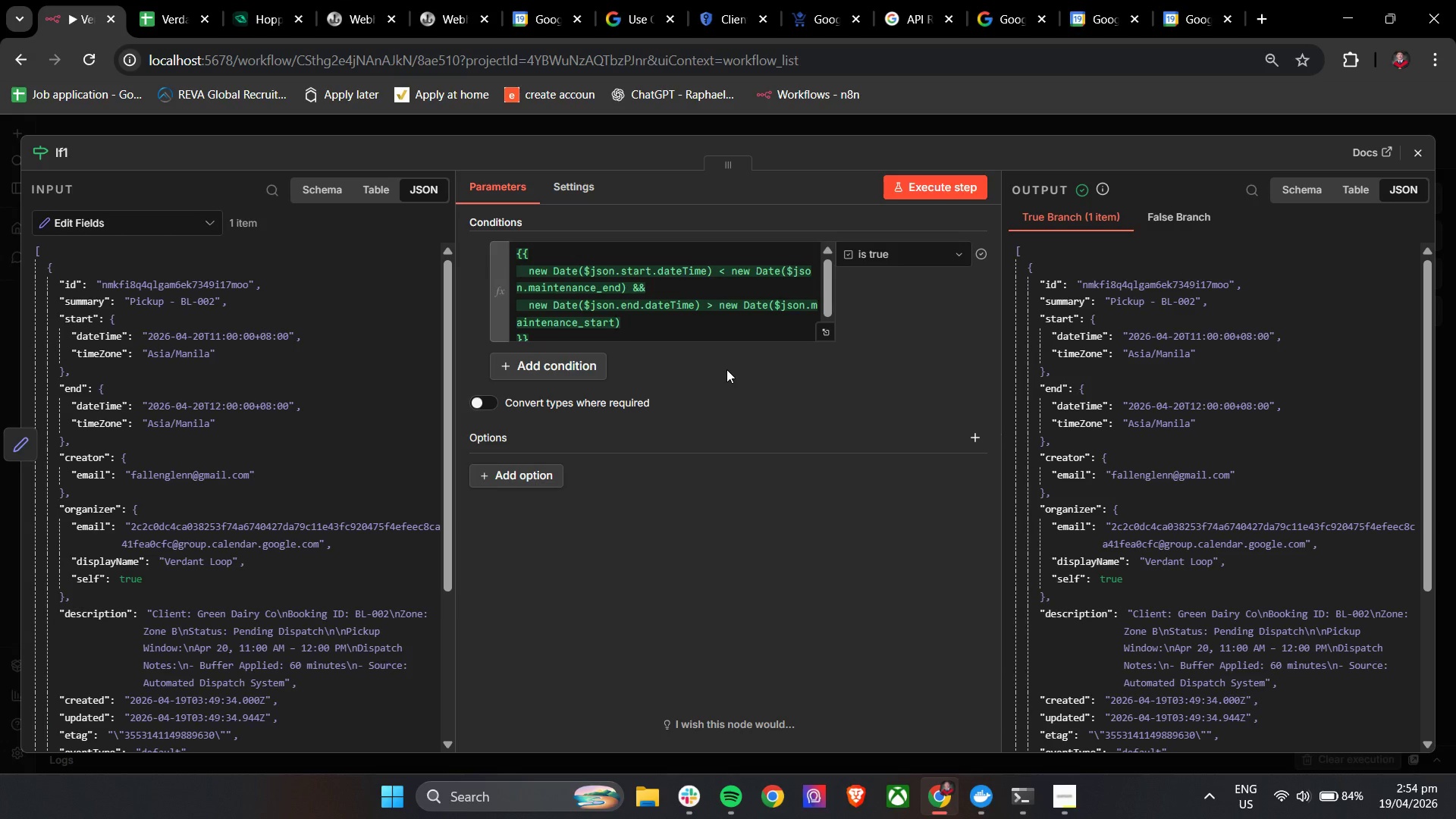 
left_click([686, 800])
 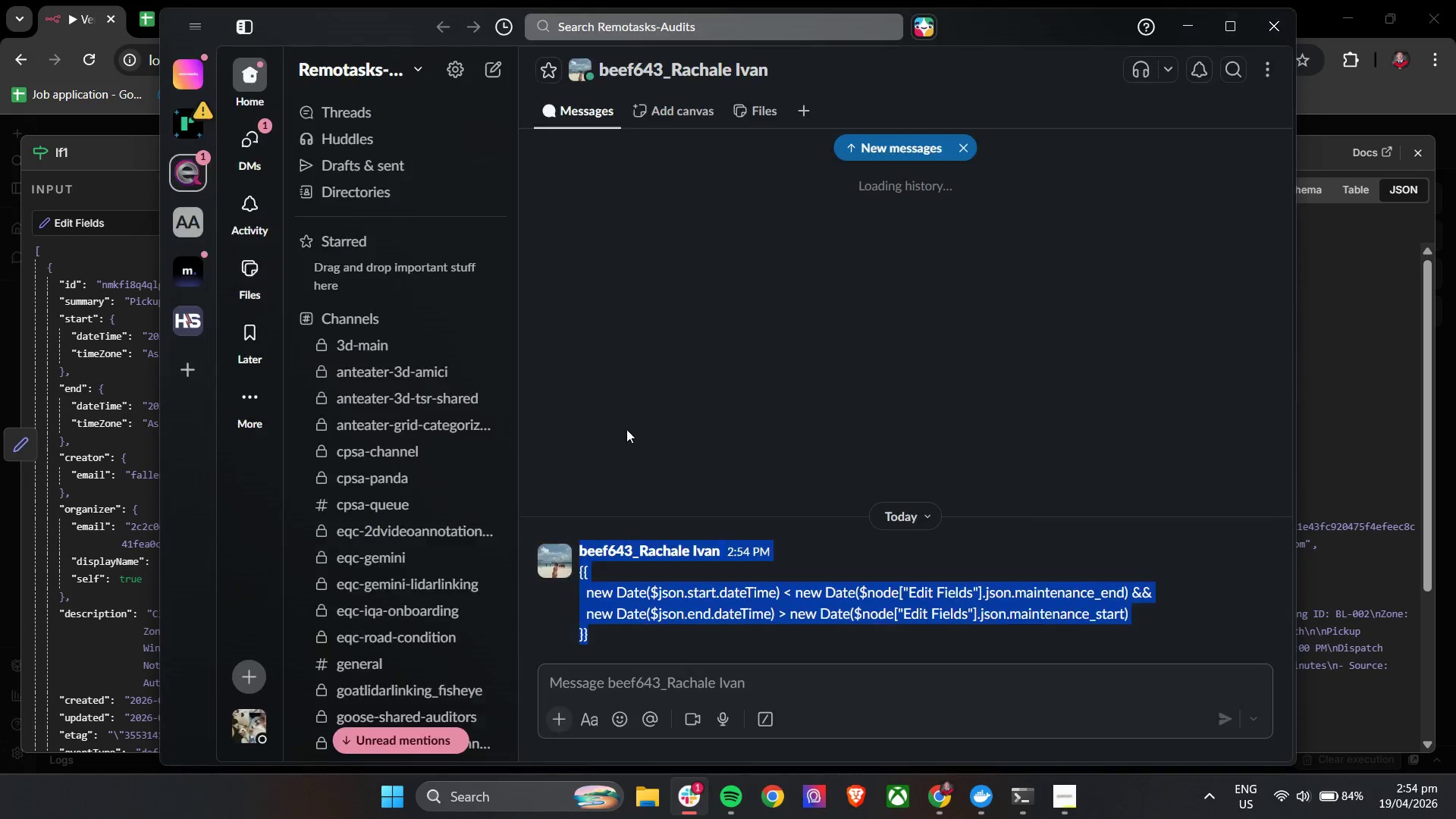 
left_click([635, 632])
 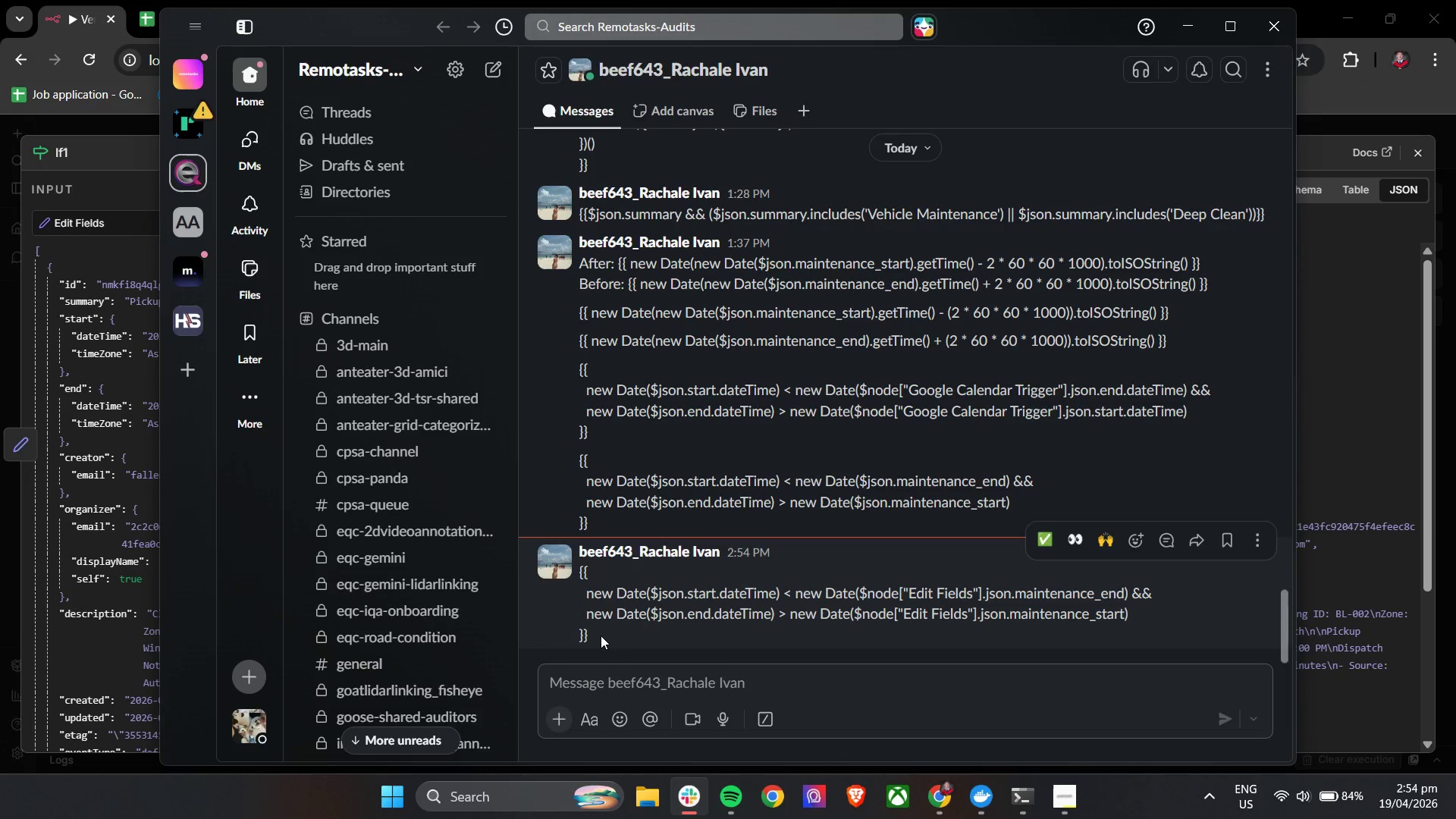 
scroll: coordinate [718, 570], scroll_direction: down, amount: 7.0
 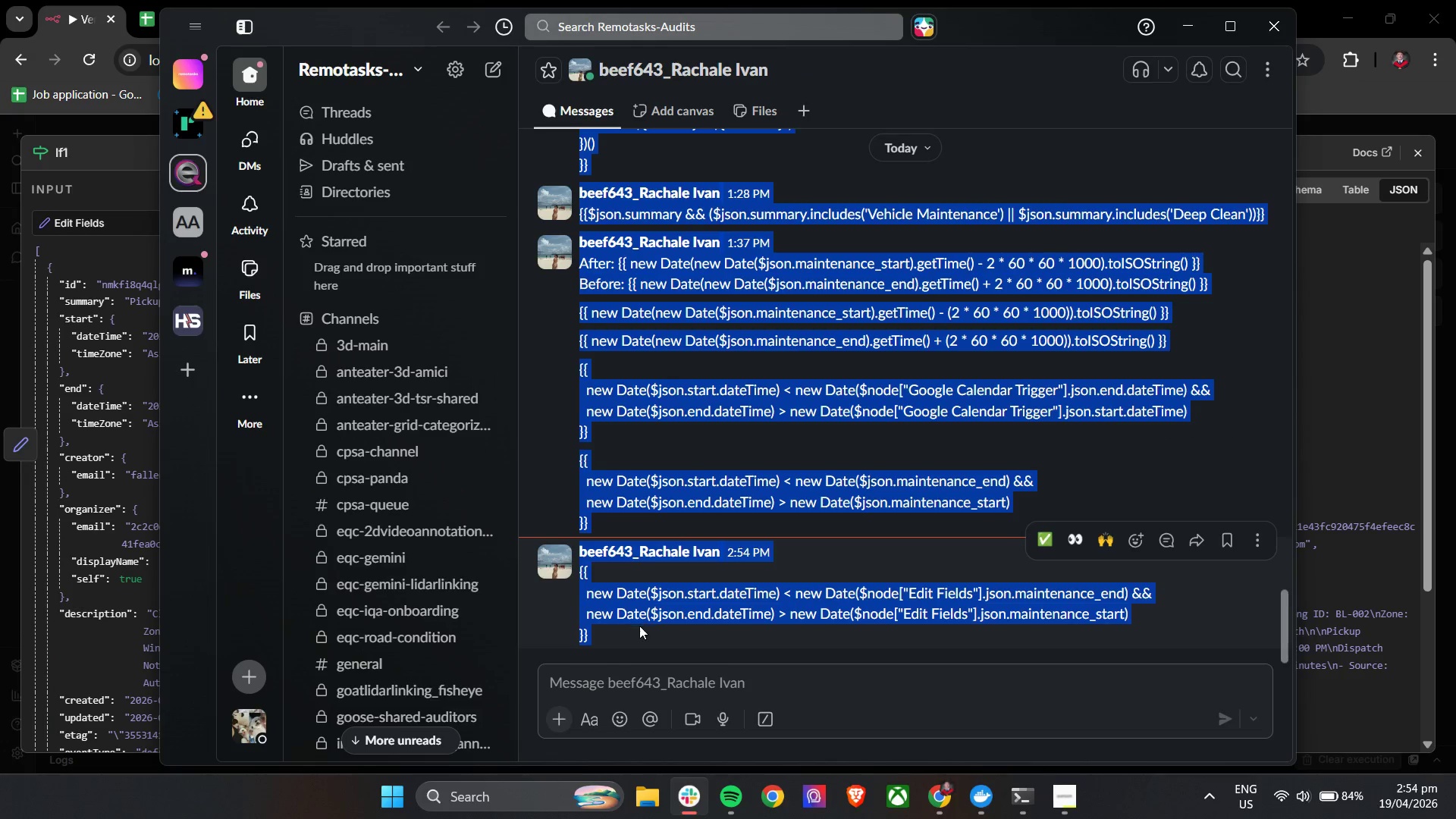 
left_click_drag(start_coordinate=[597, 639], to_coordinate=[576, 580])
 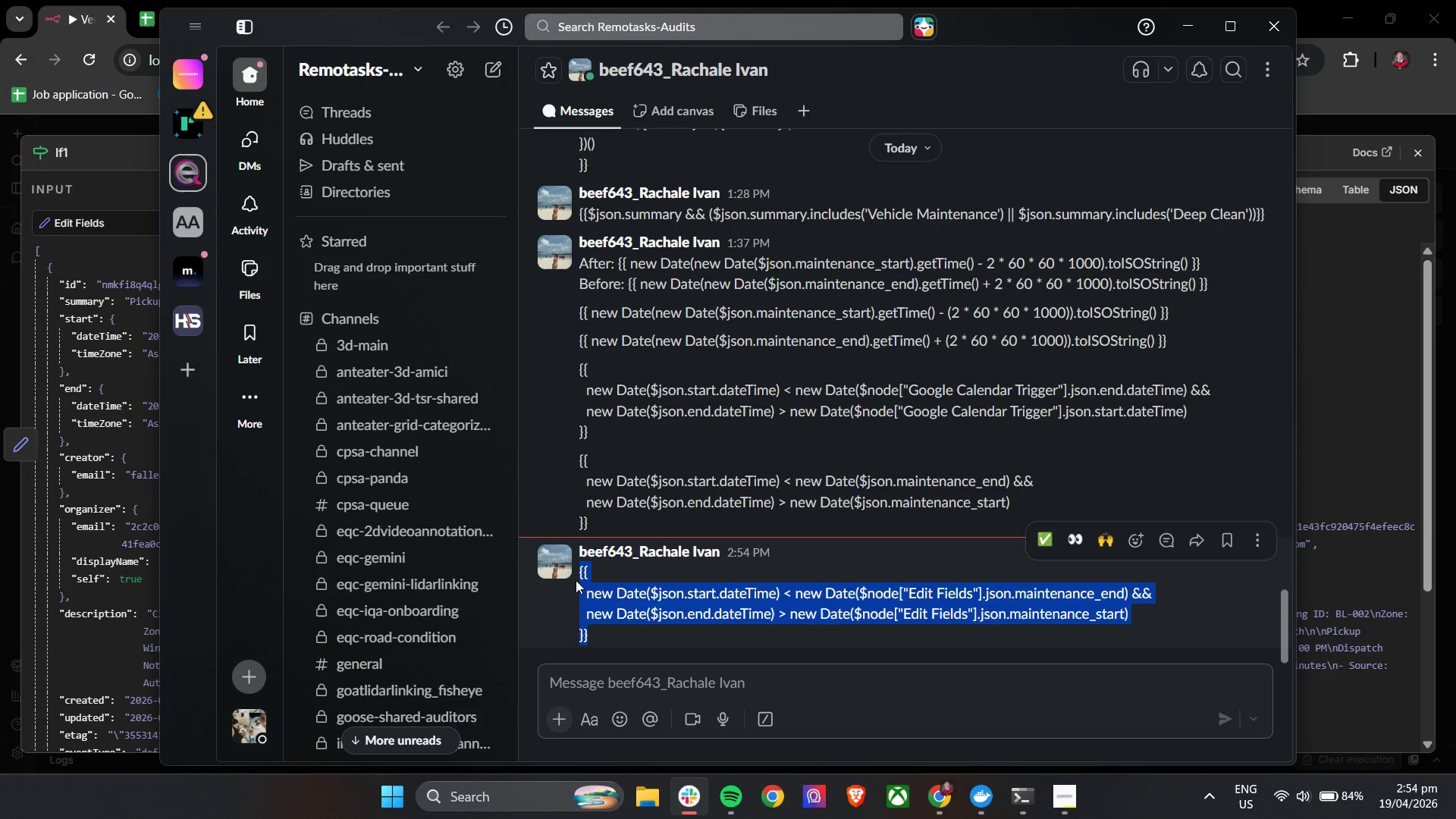 
key(Control+C)
 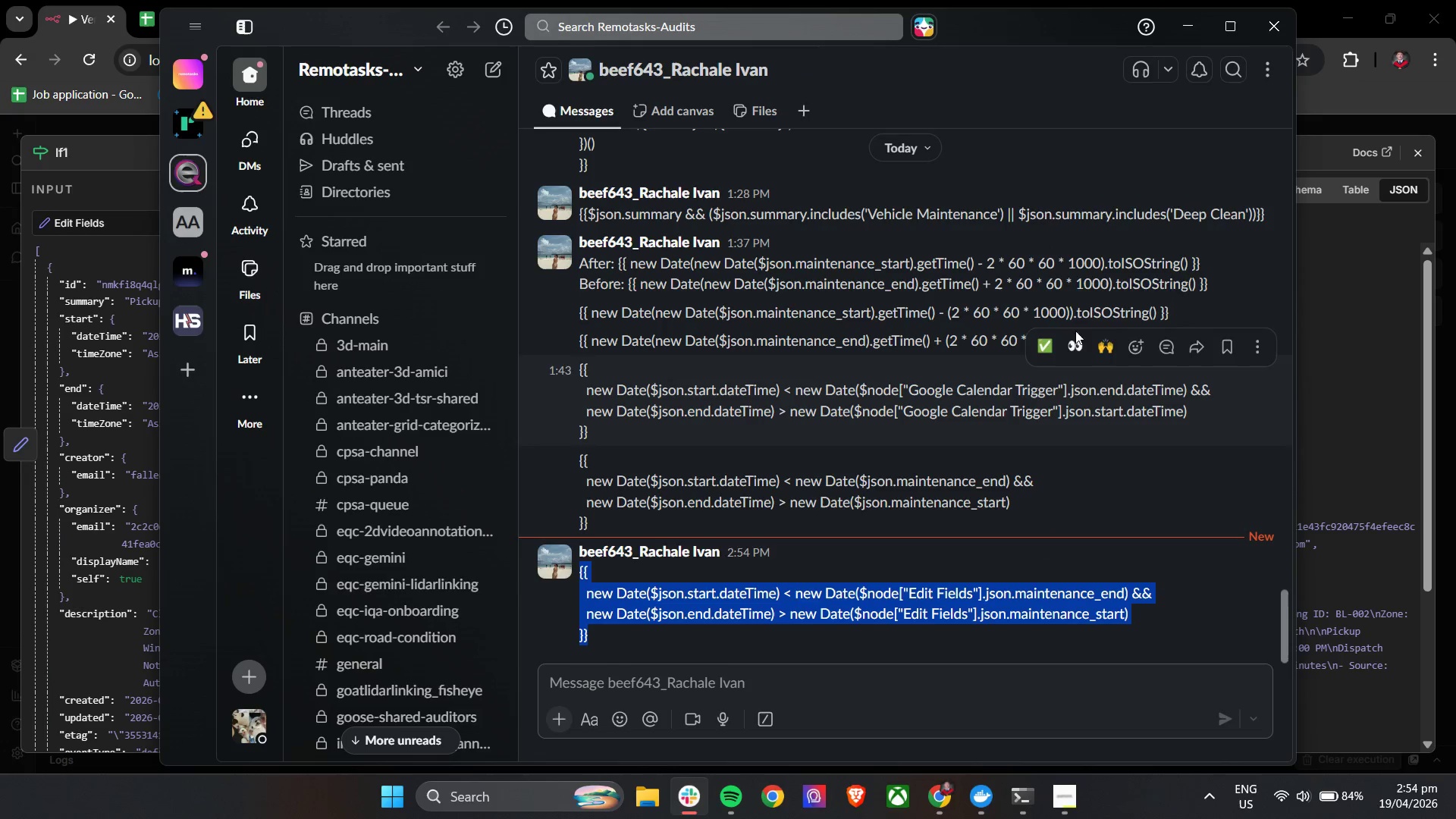 
key(Control+C)
 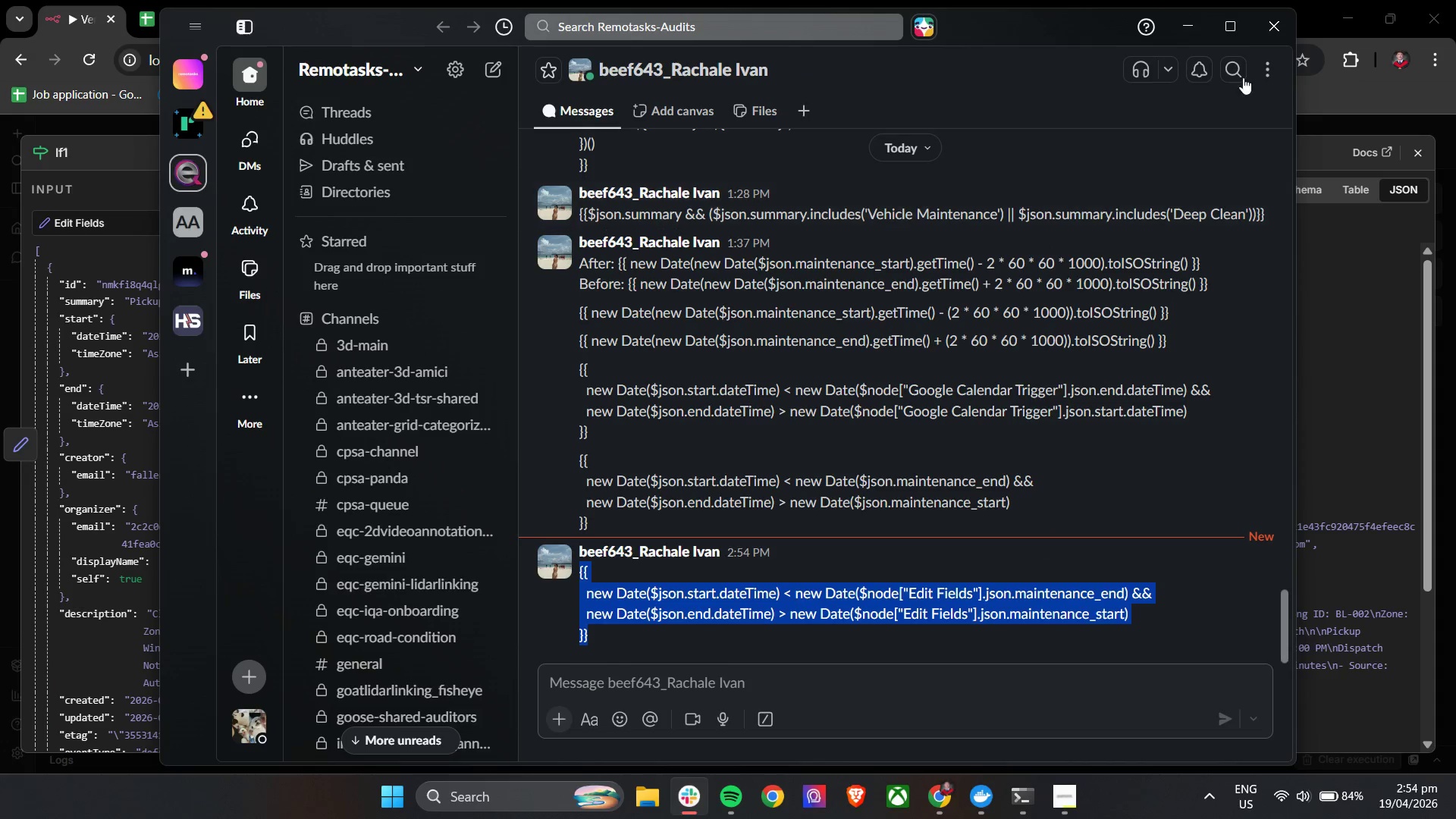 
key(Control+C)
 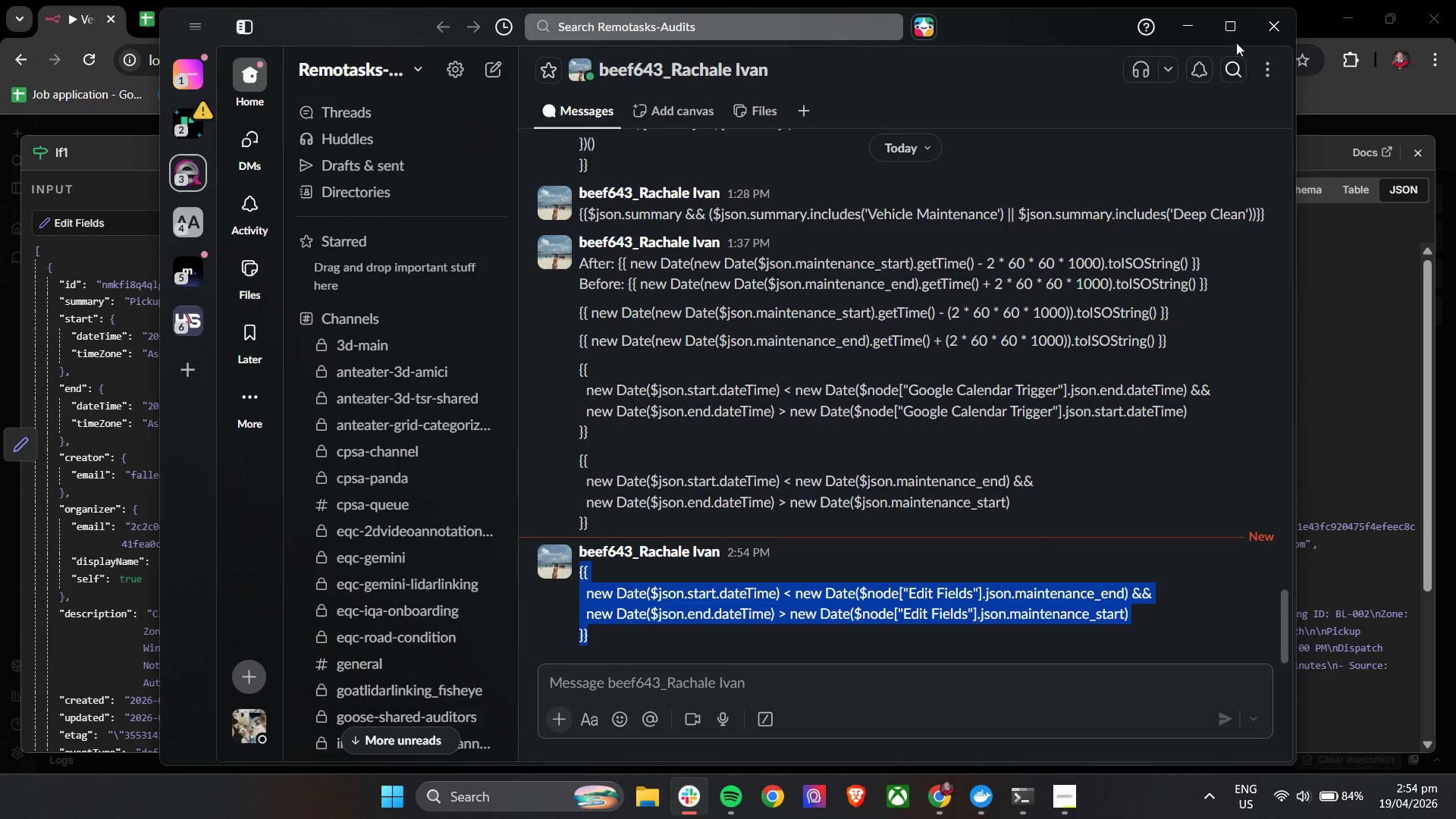 
key(Control+C)
 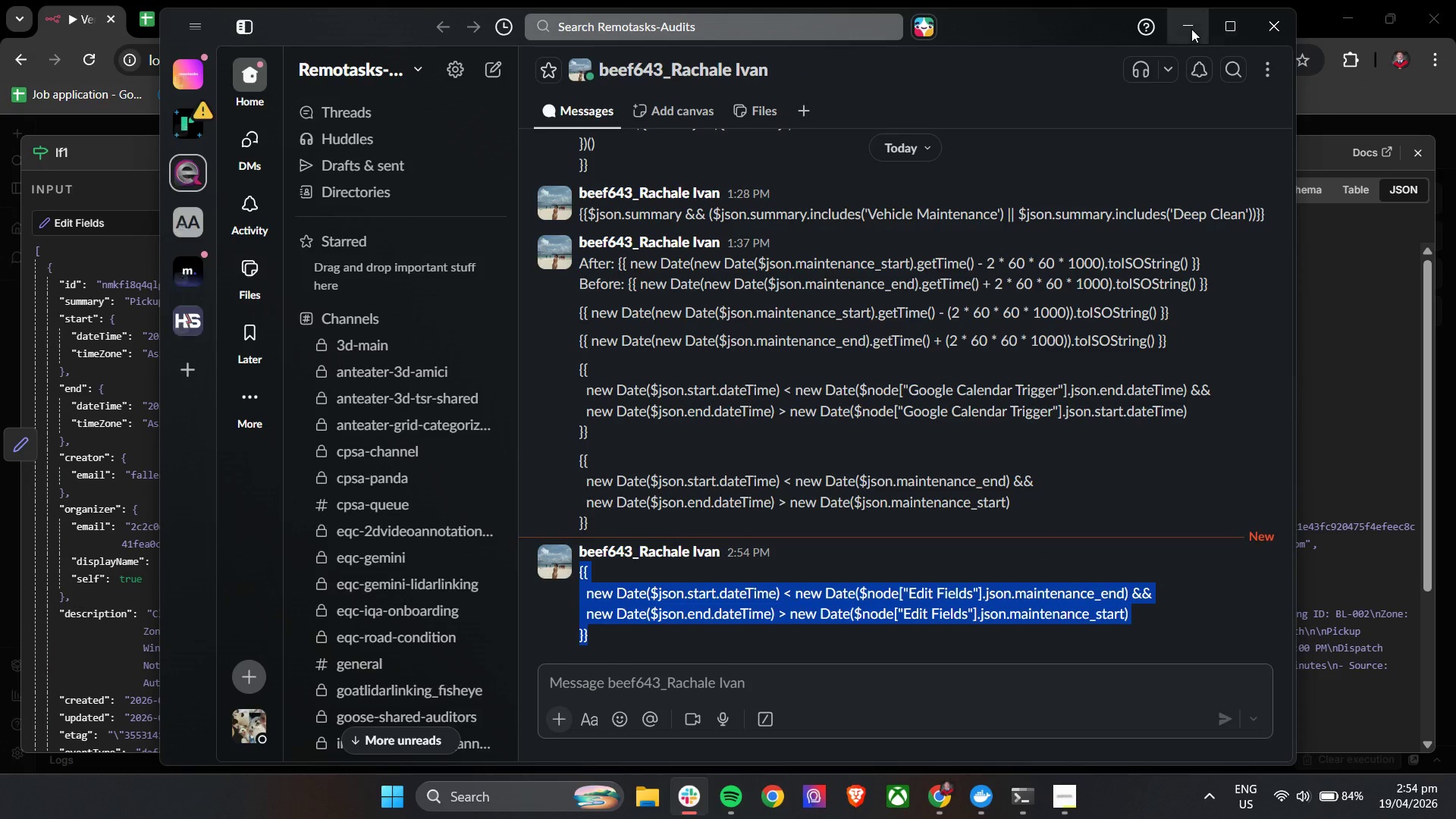 
left_click([1191, 27])
 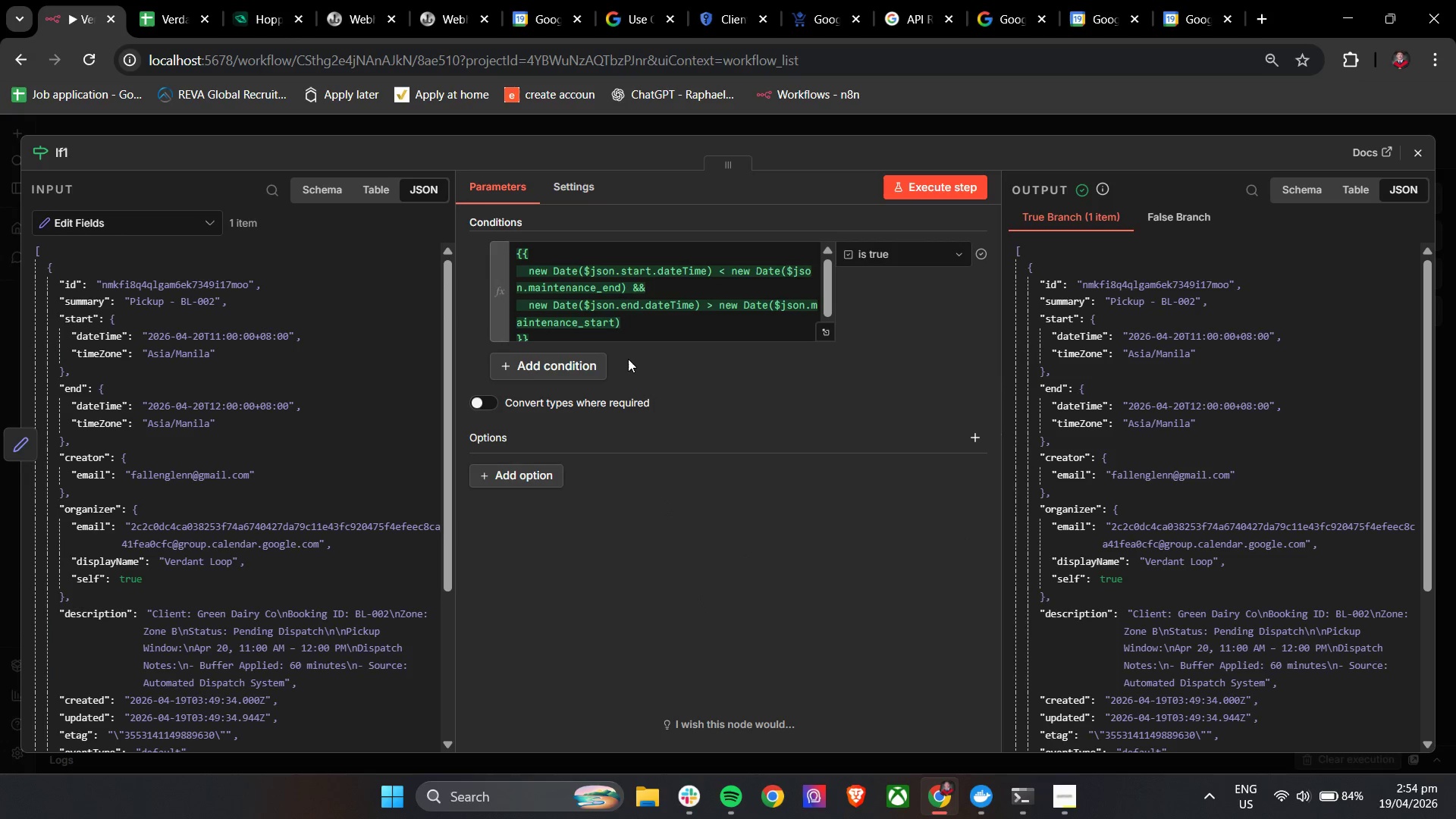 
left_click([635, 328])
 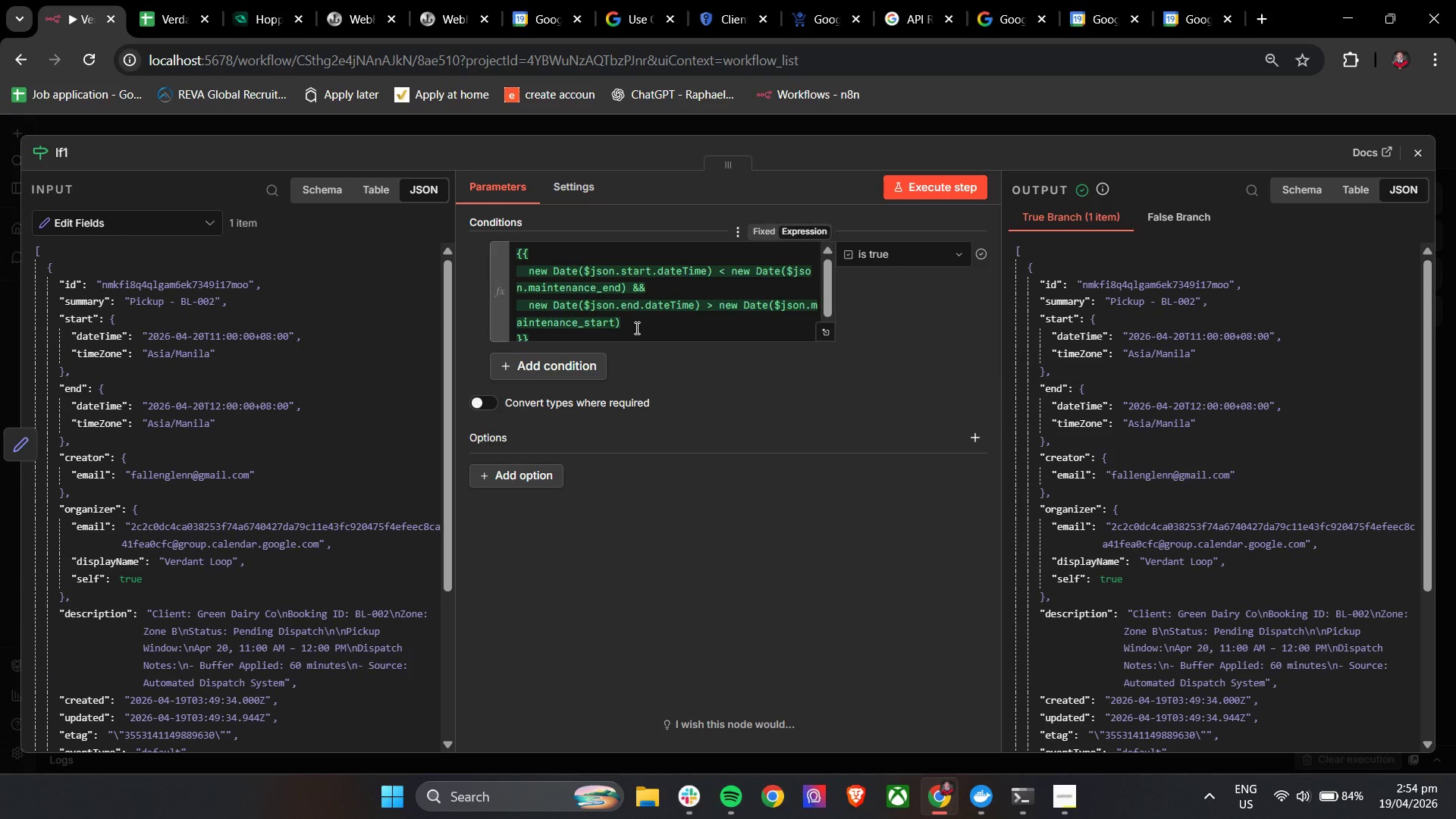 
key(Control+A)
 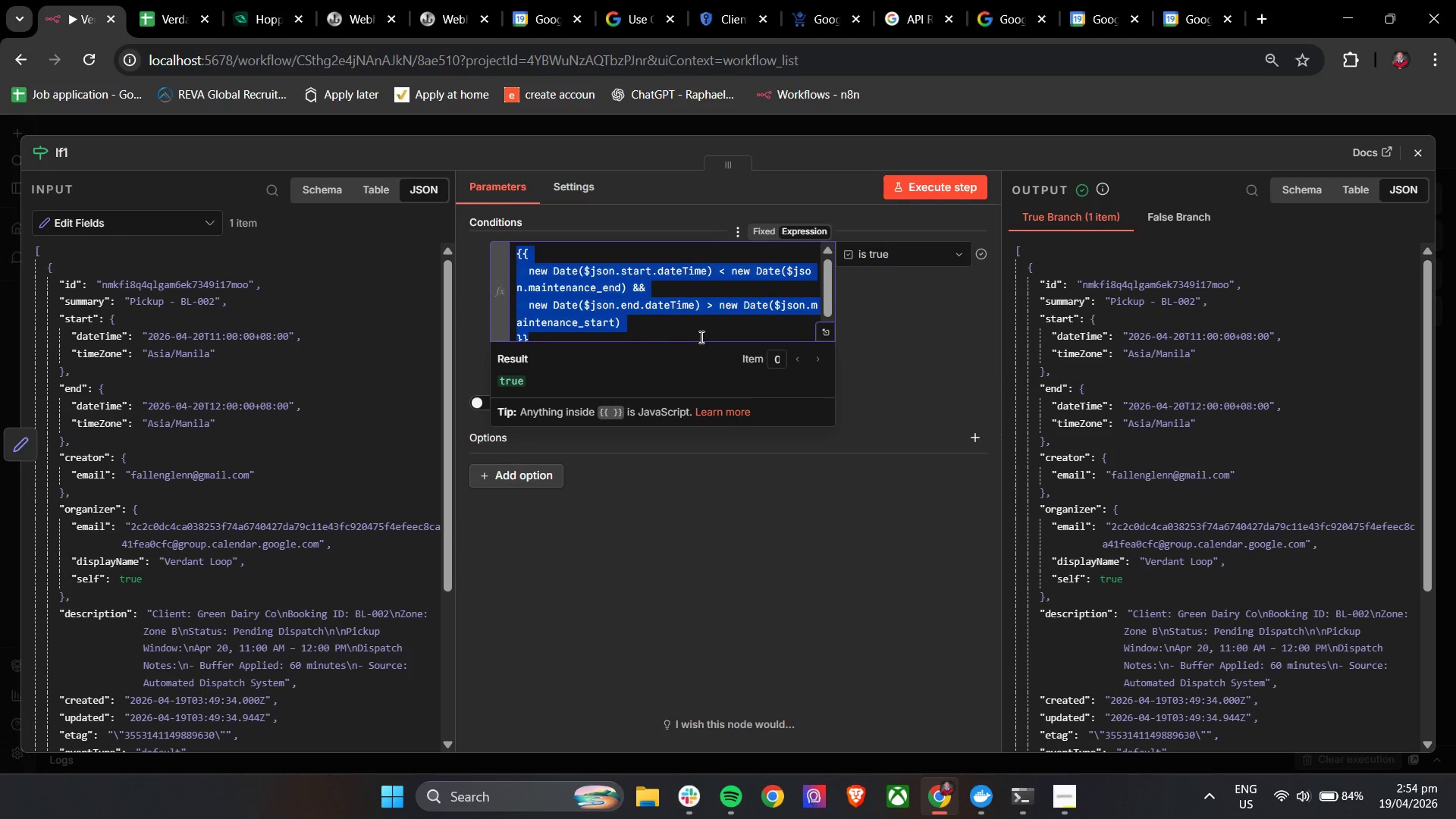 
key(Control+V)
 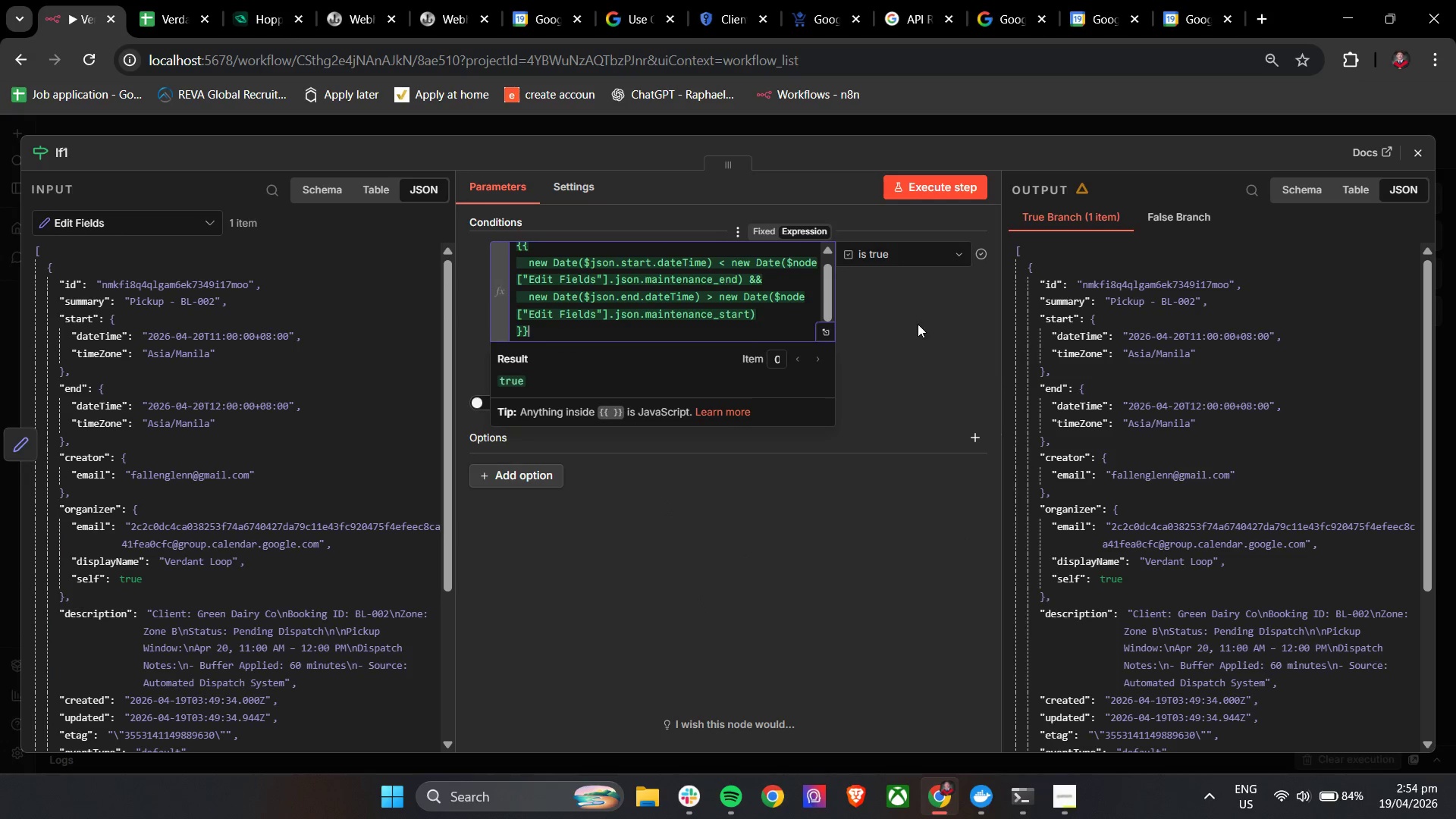 
left_click([923, 322])
 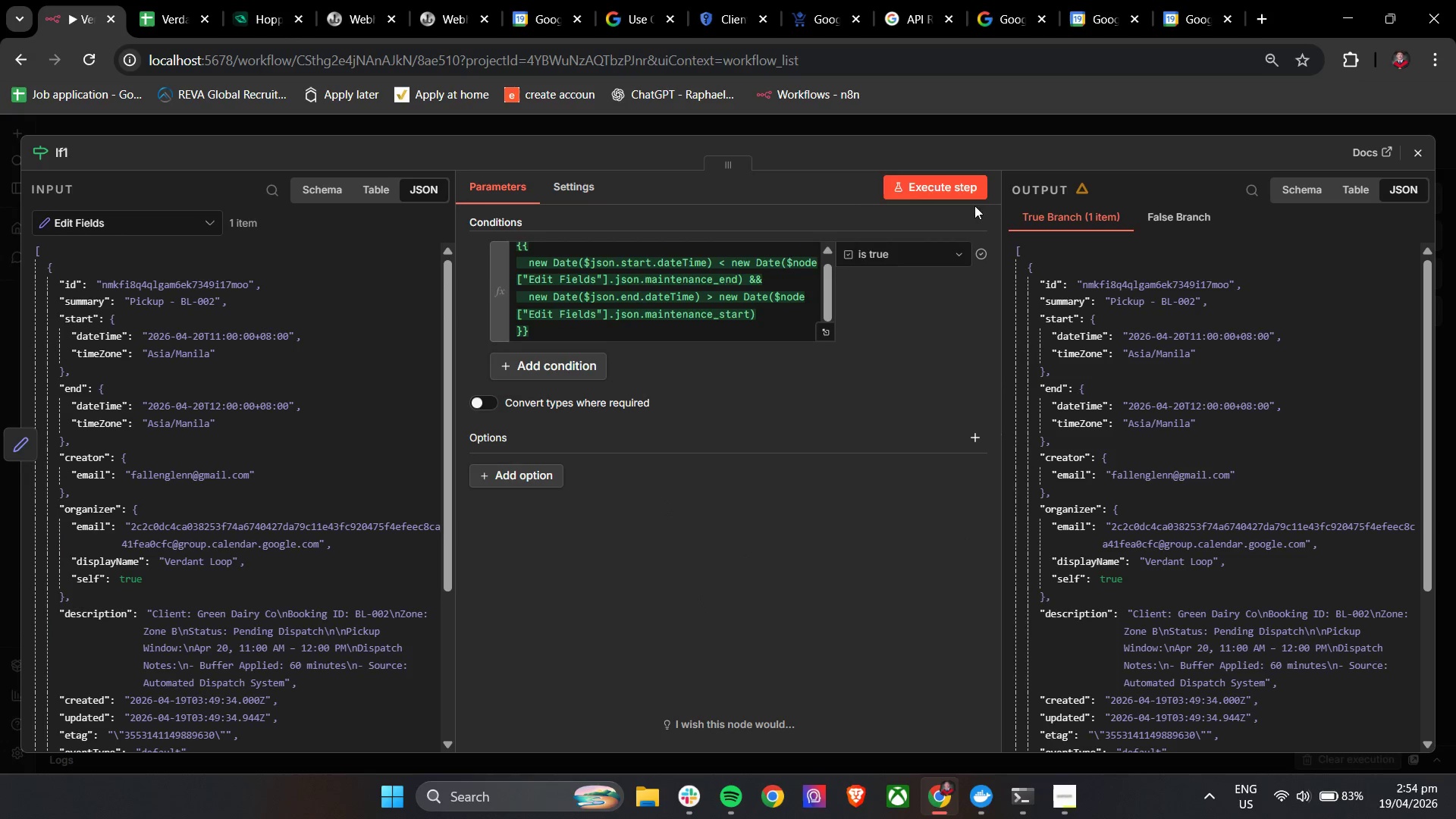 
left_click([967, 193])
 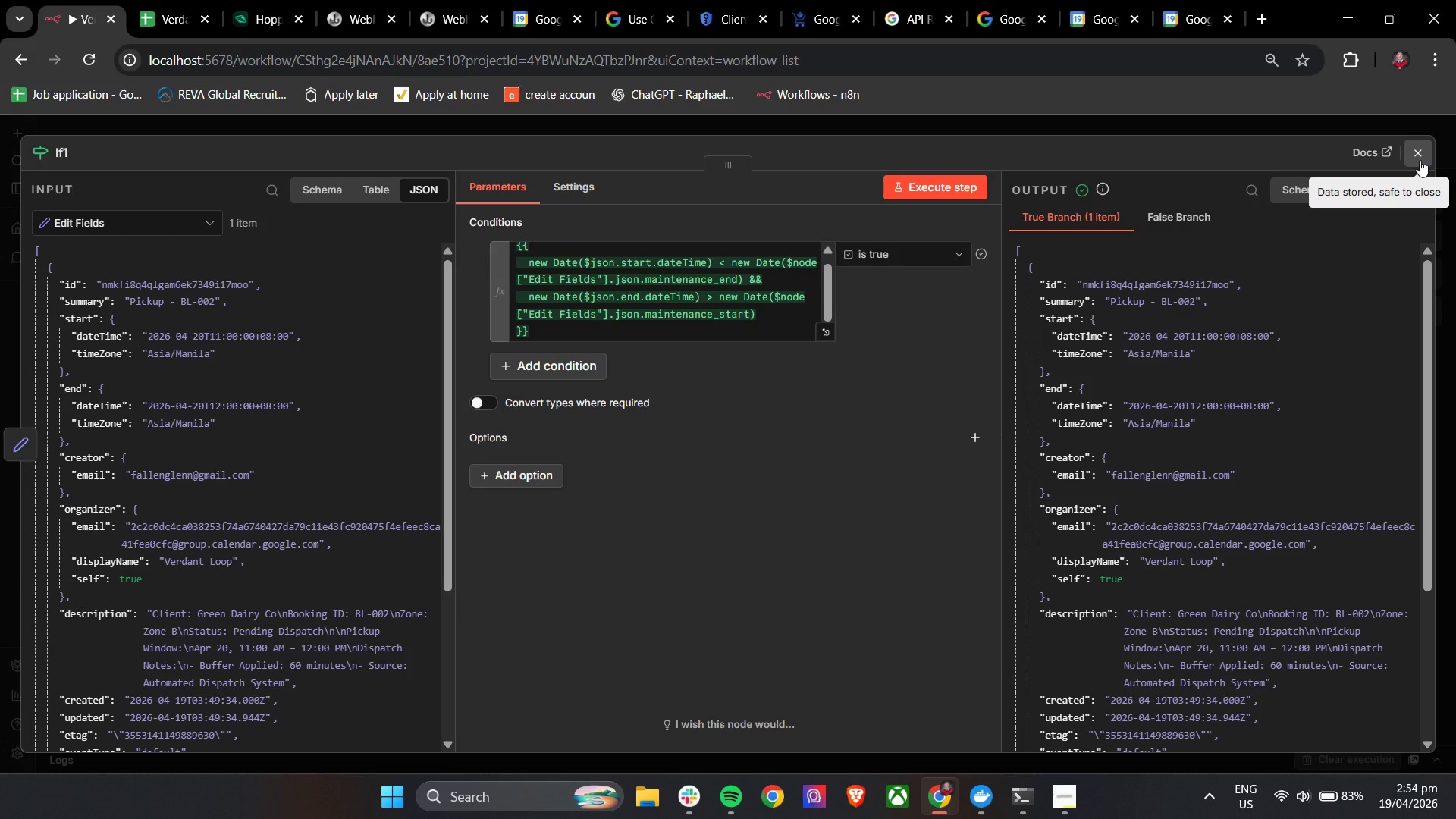 
wait(42.19)
 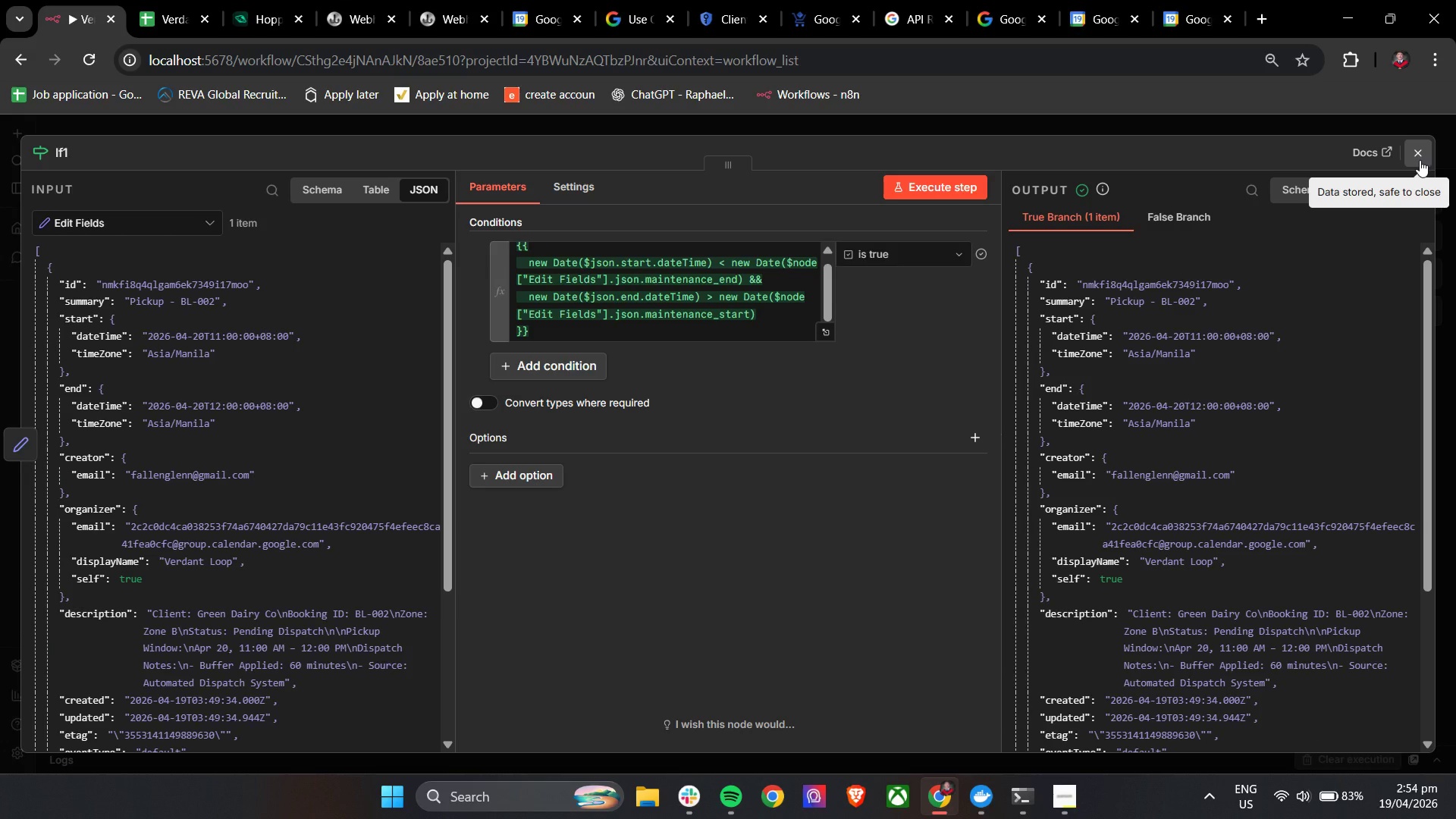 
left_click([1074, 795])